 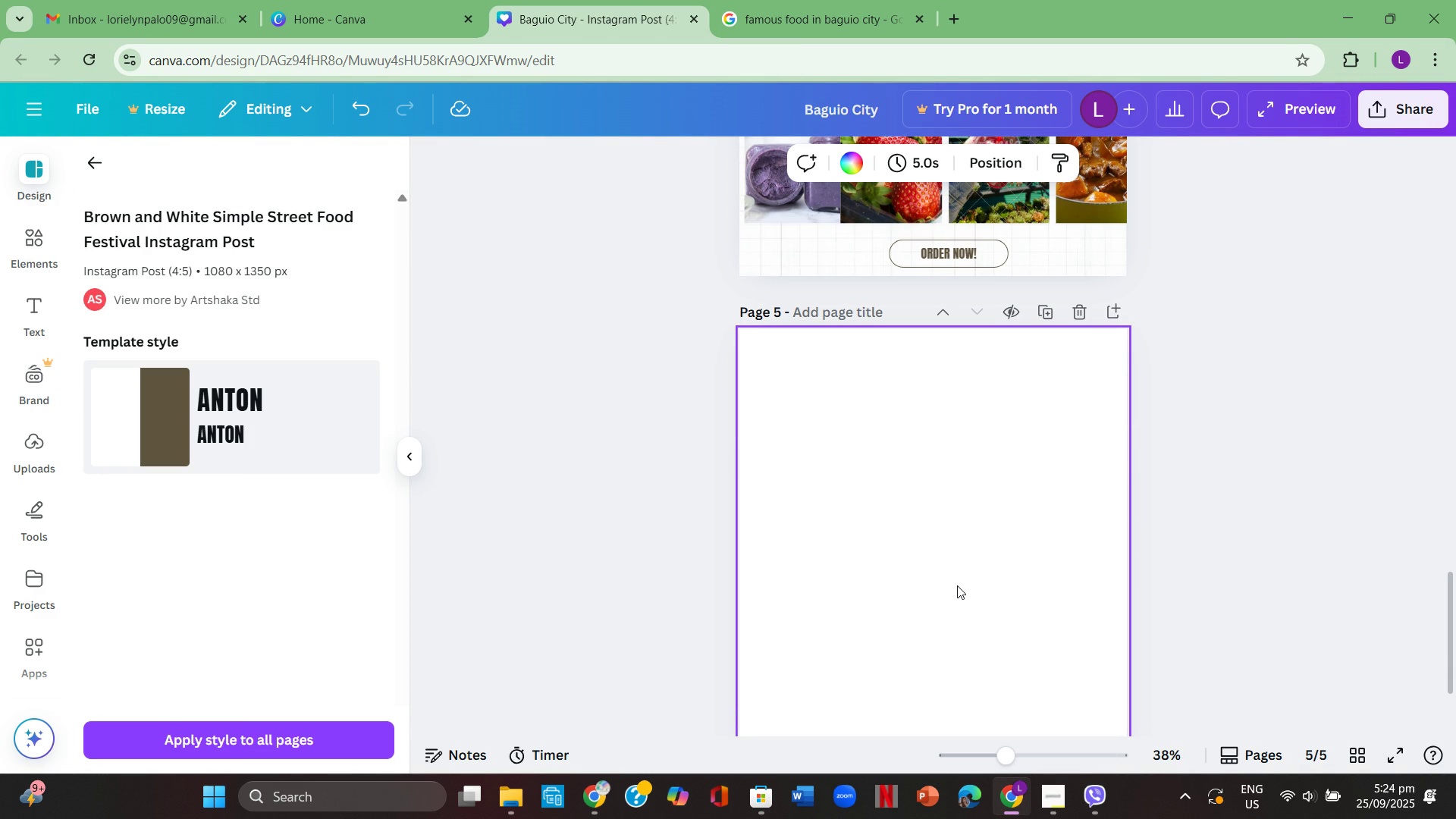 
left_click([828, 0])
 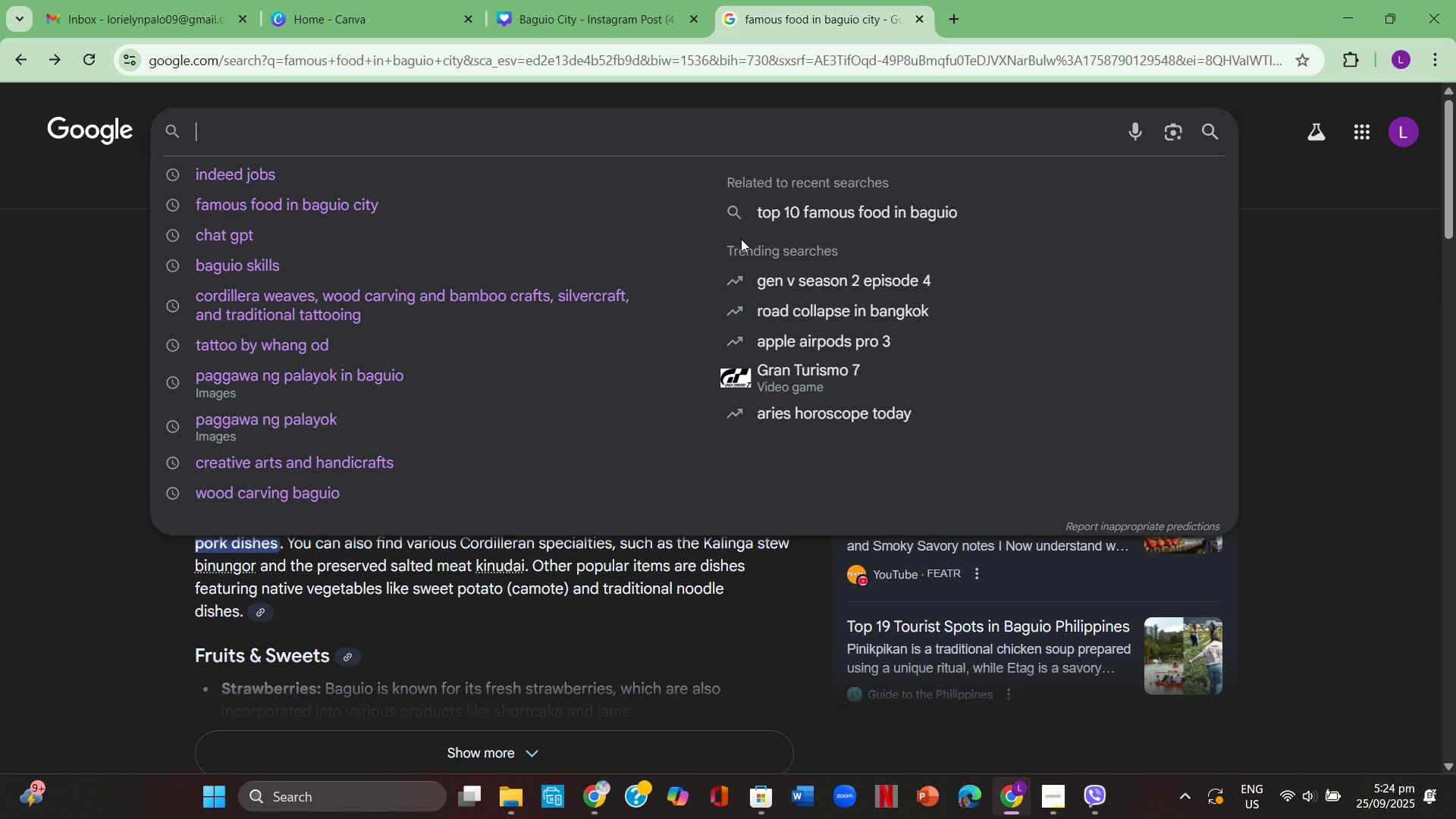 
type(eco touism in )
 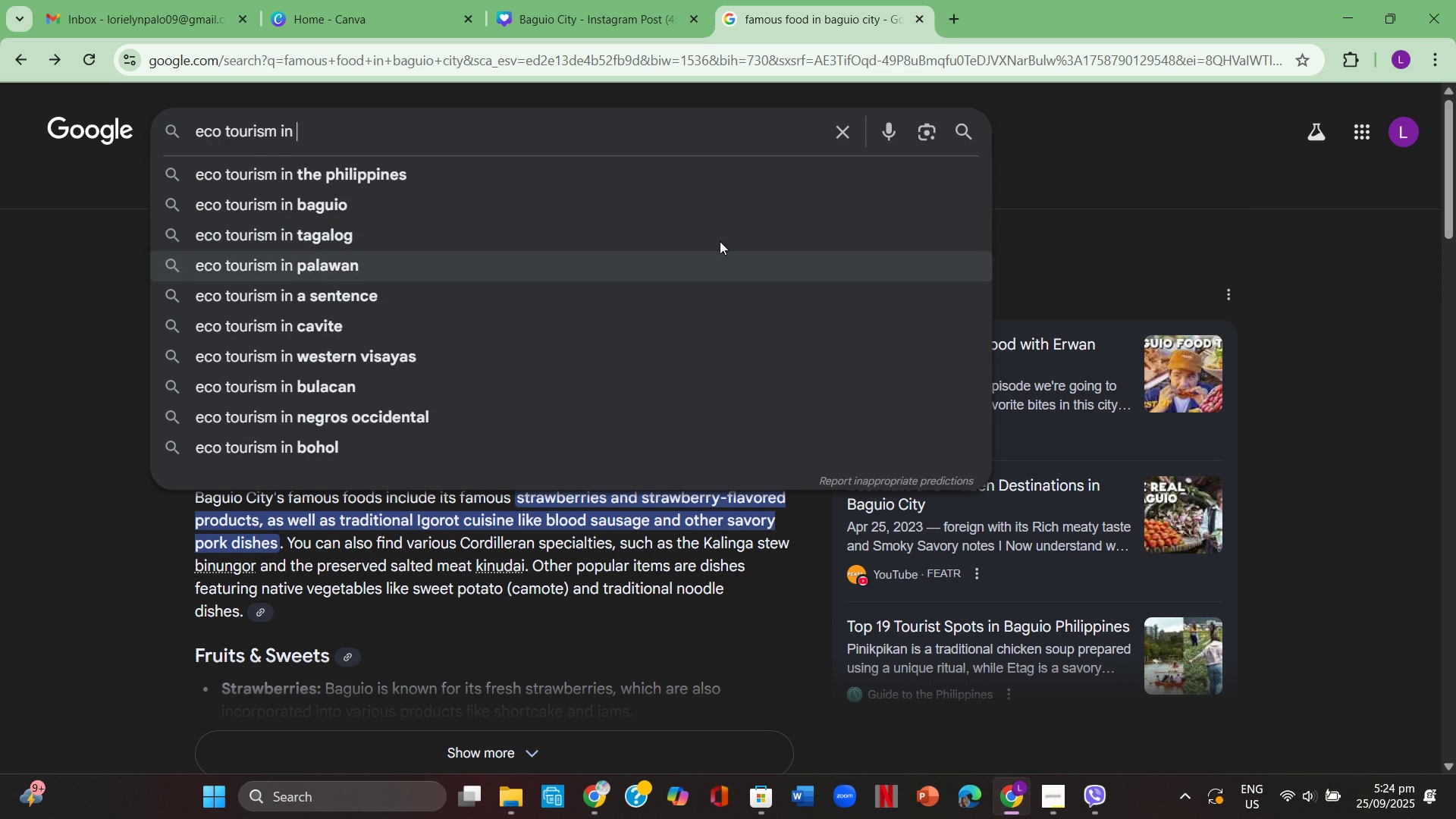 
left_click([659, 198])
 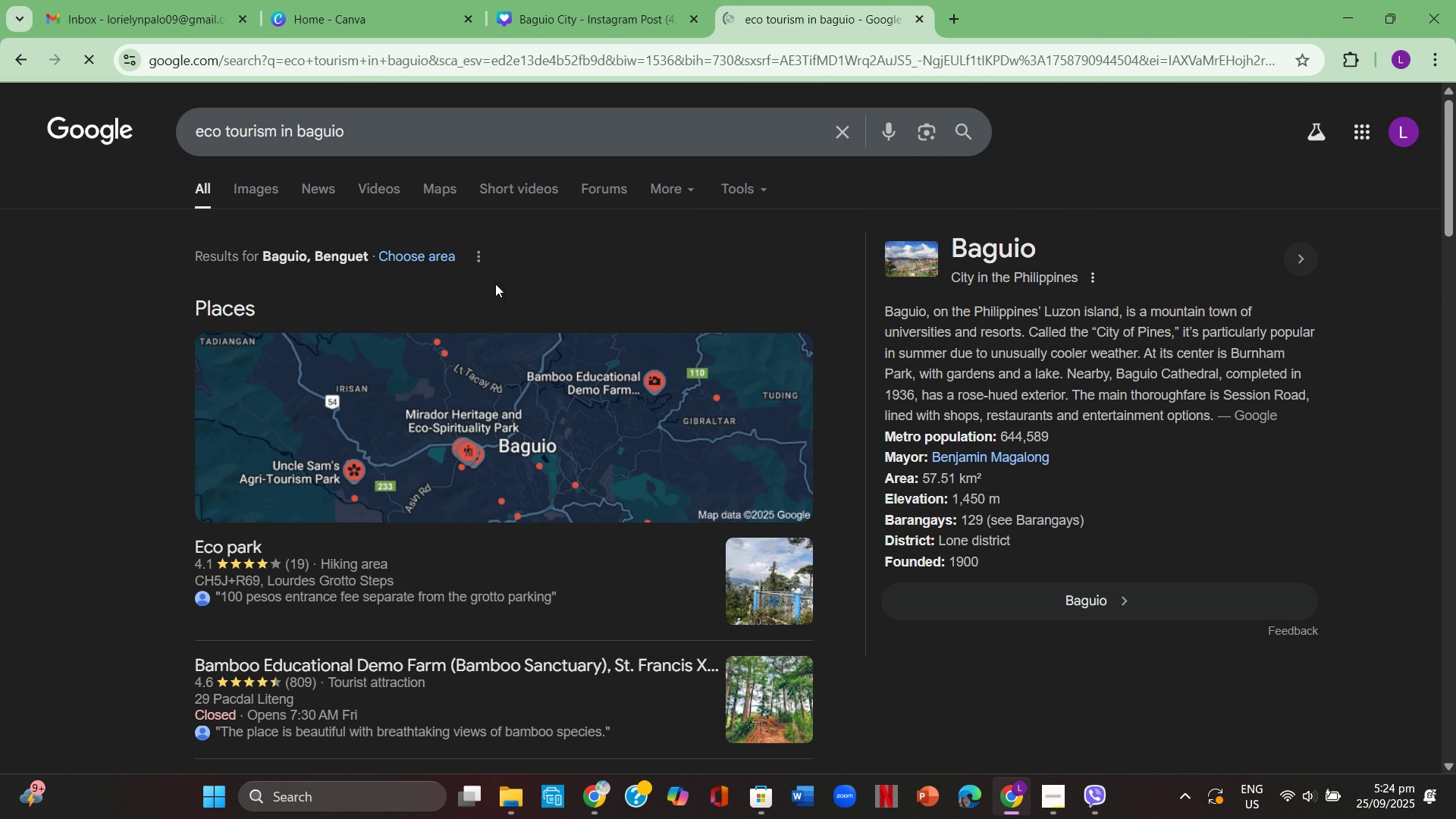 
scroll: coordinate [560, 521], scroll_direction: down, amount: 6.0
 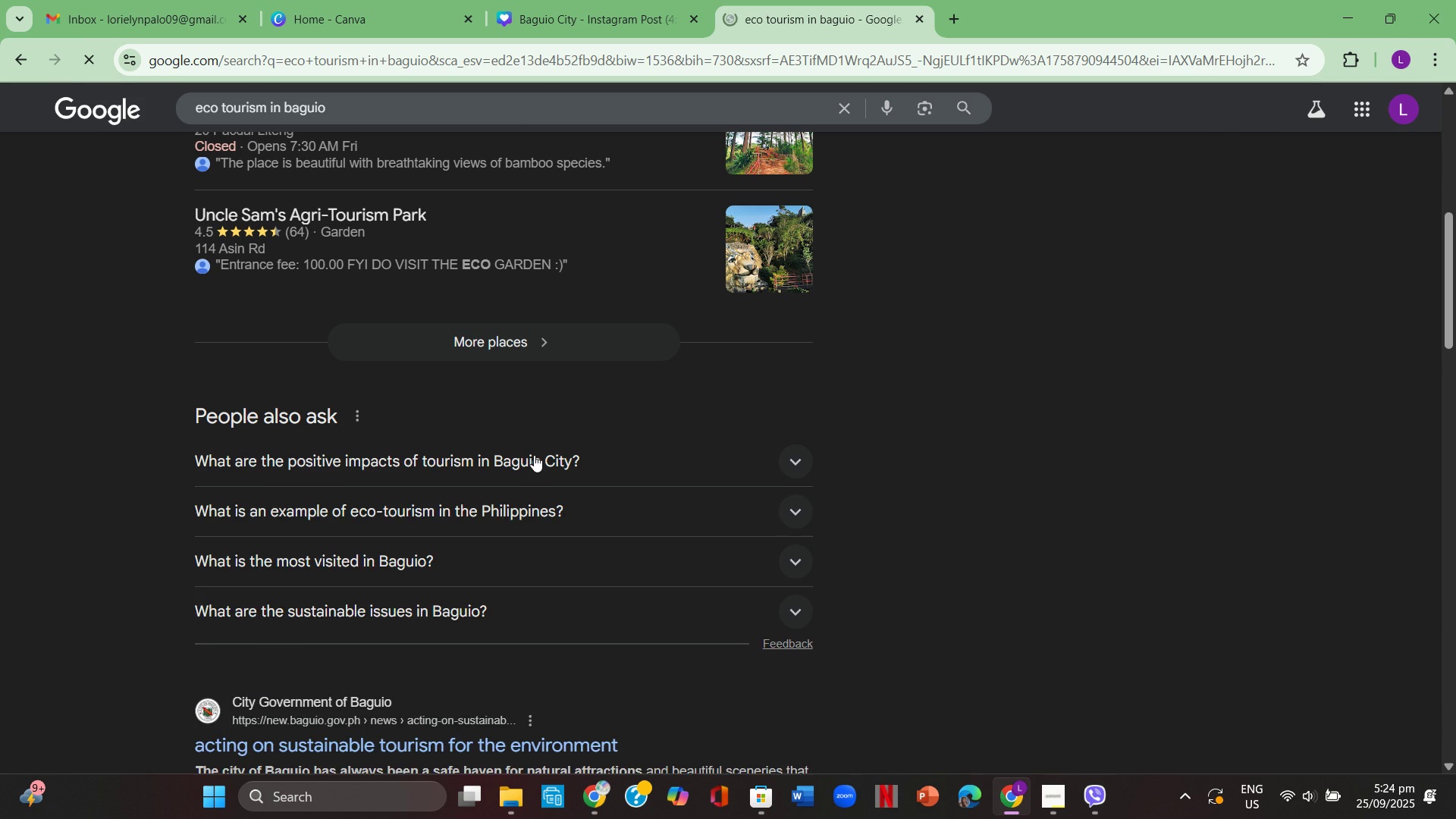 
left_click([534, 455])
 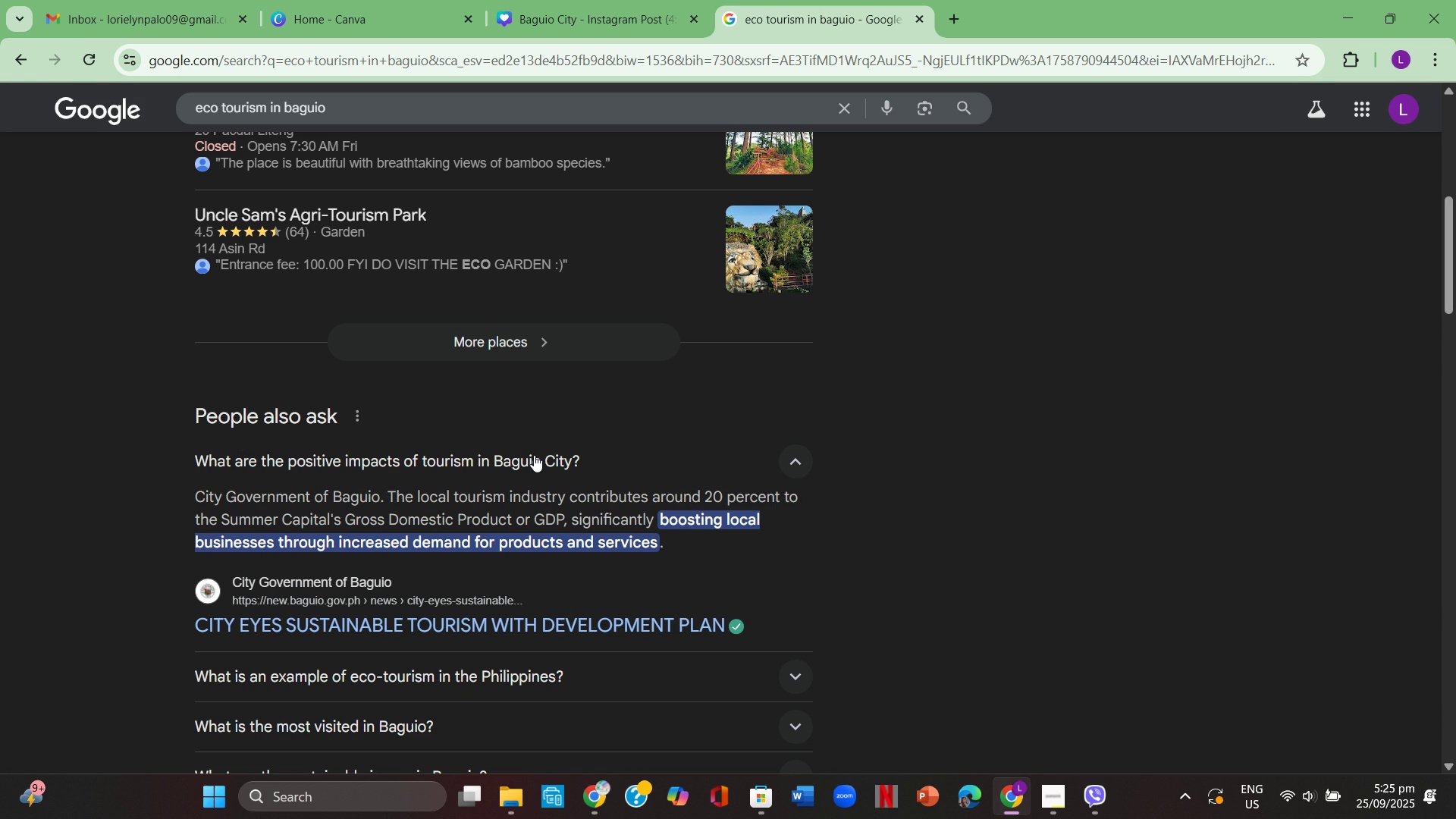 
scroll: coordinate [560, 476], scroll_direction: down, amount: 2.0
 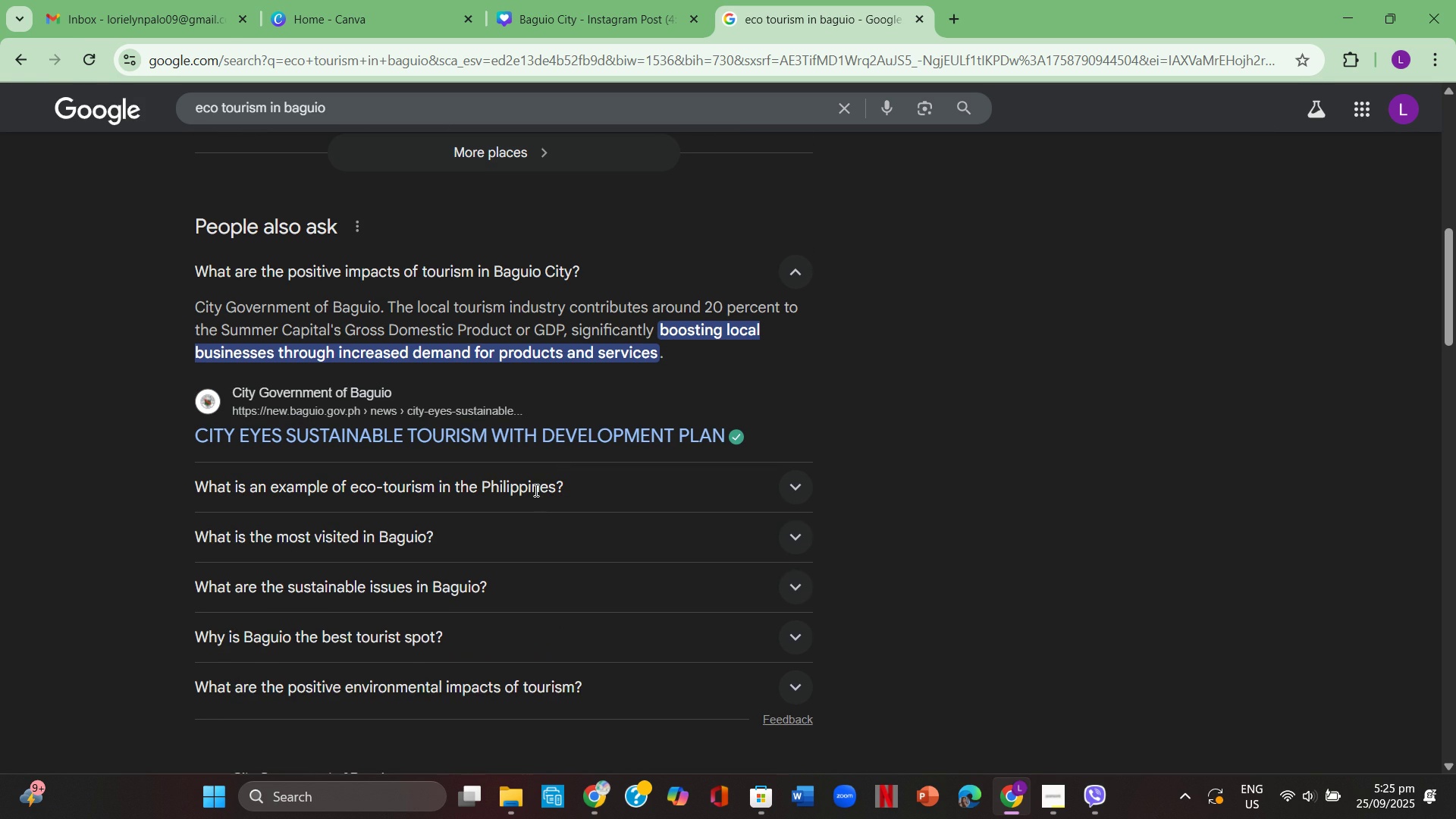 
left_click([535, 490])
 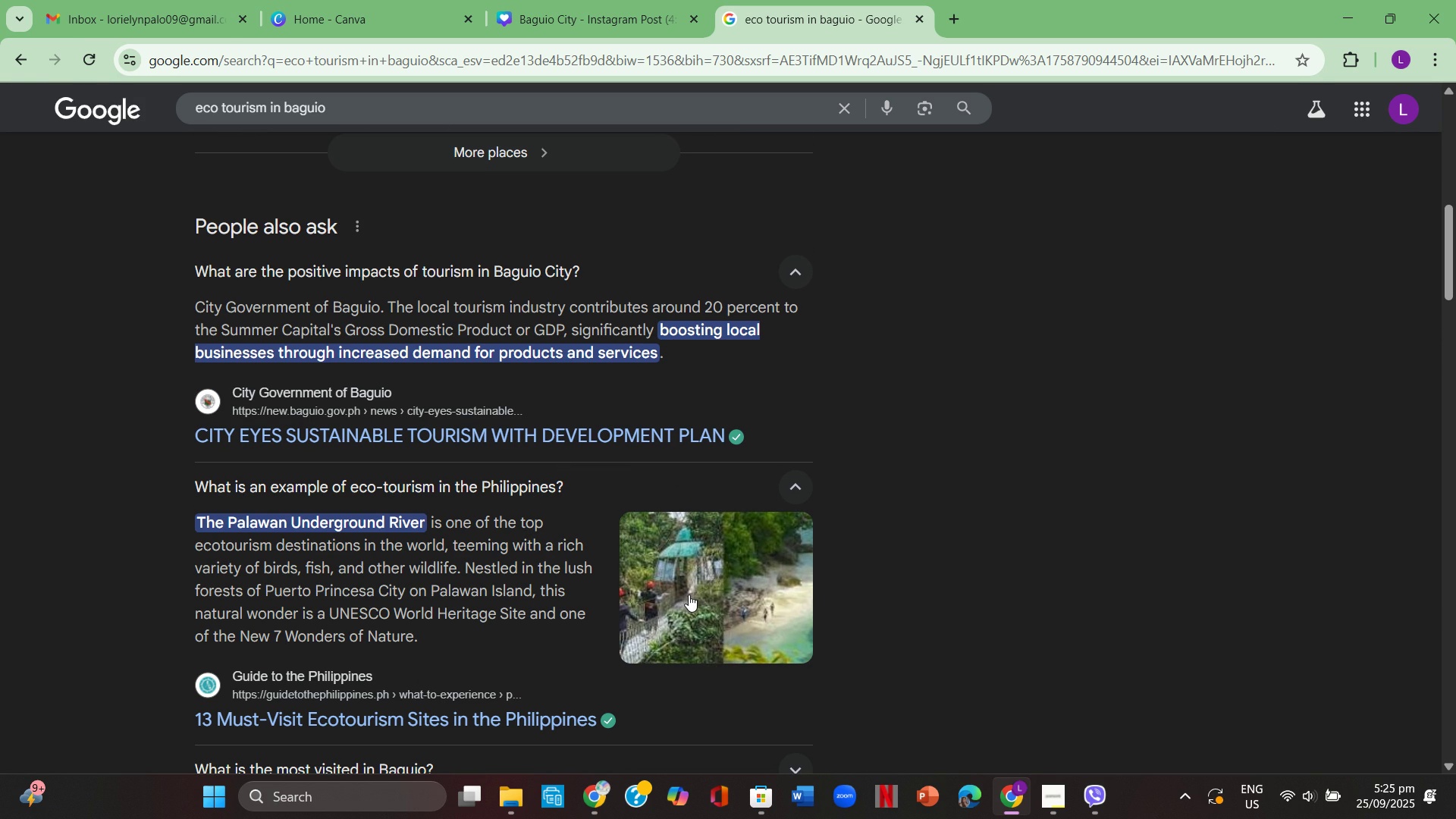 
wait(5.42)
 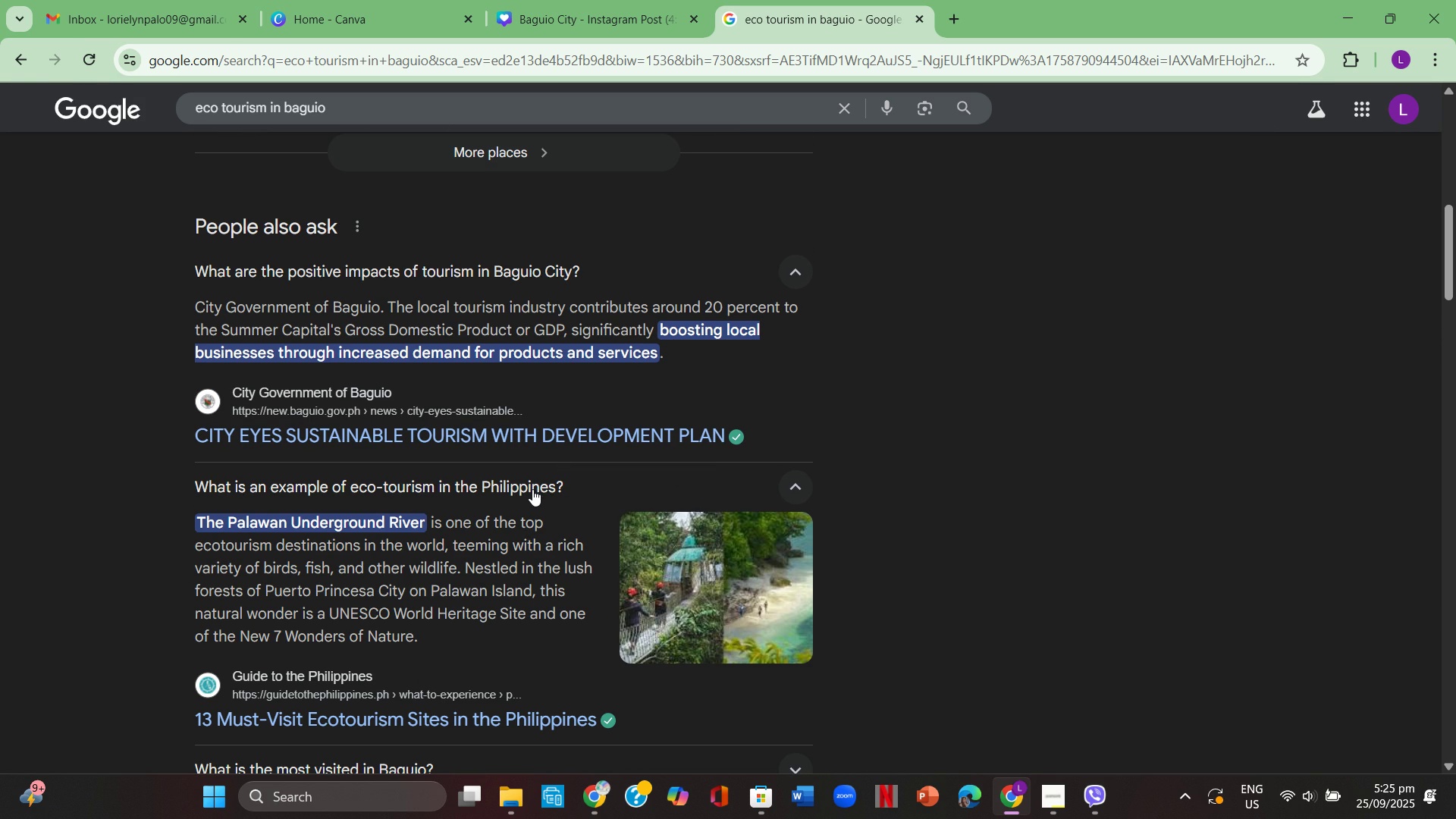 
mouse_move([644, 573])
 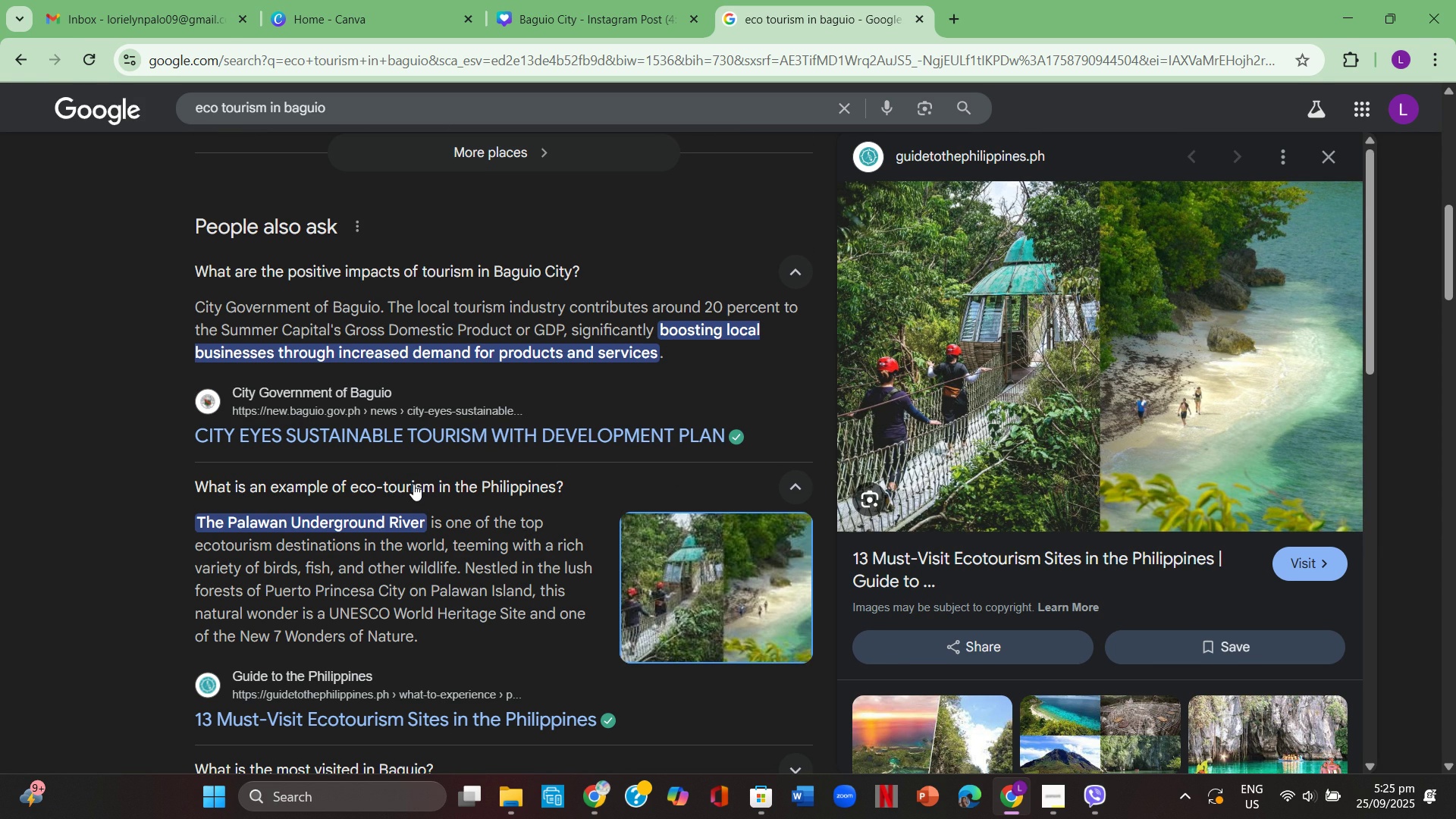 
left_click([413, 484])
 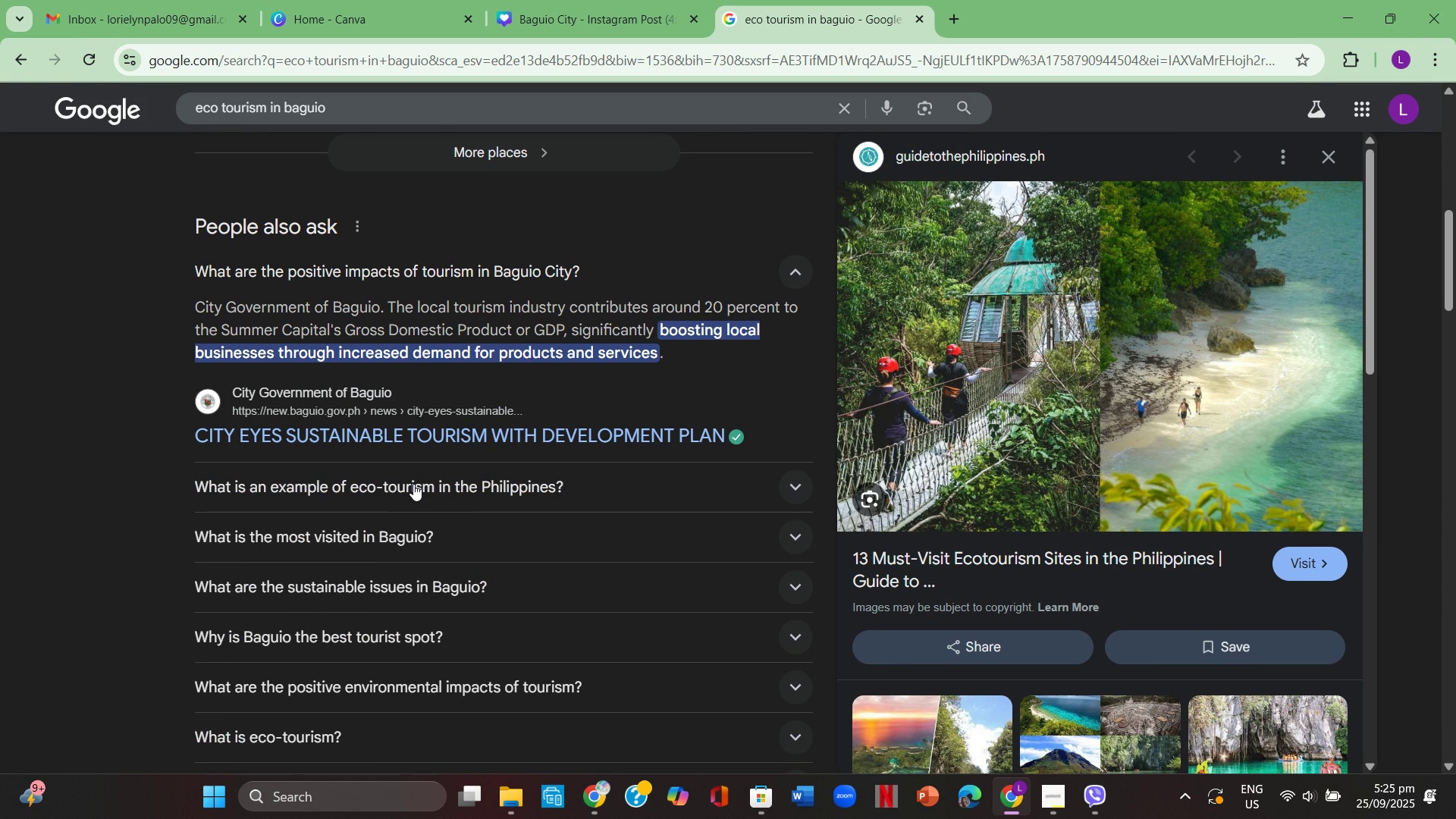 
left_click([413, 484])
 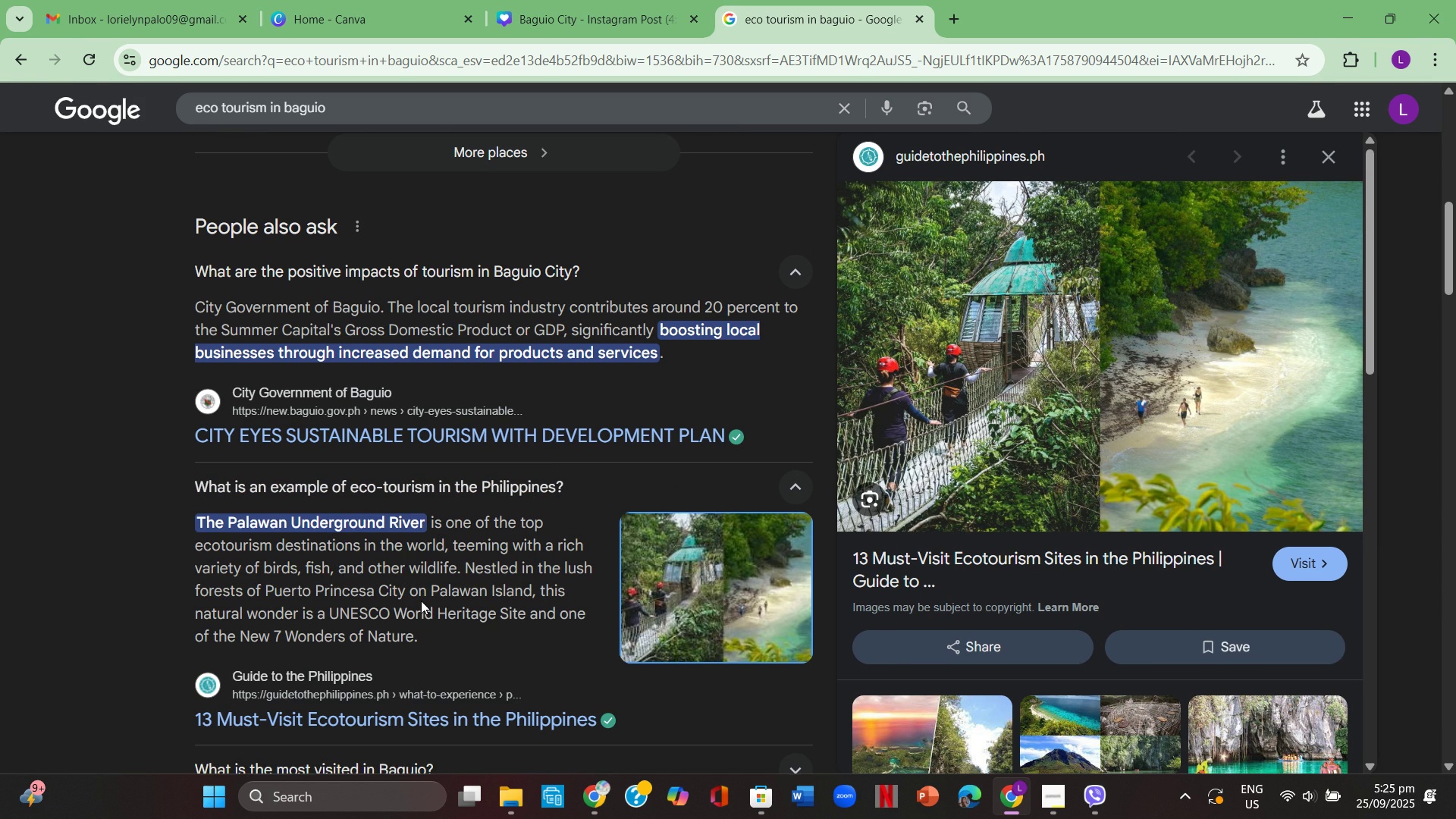 
scroll: coordinate [428, 599], scroll_direction: down, amount: 2.0
 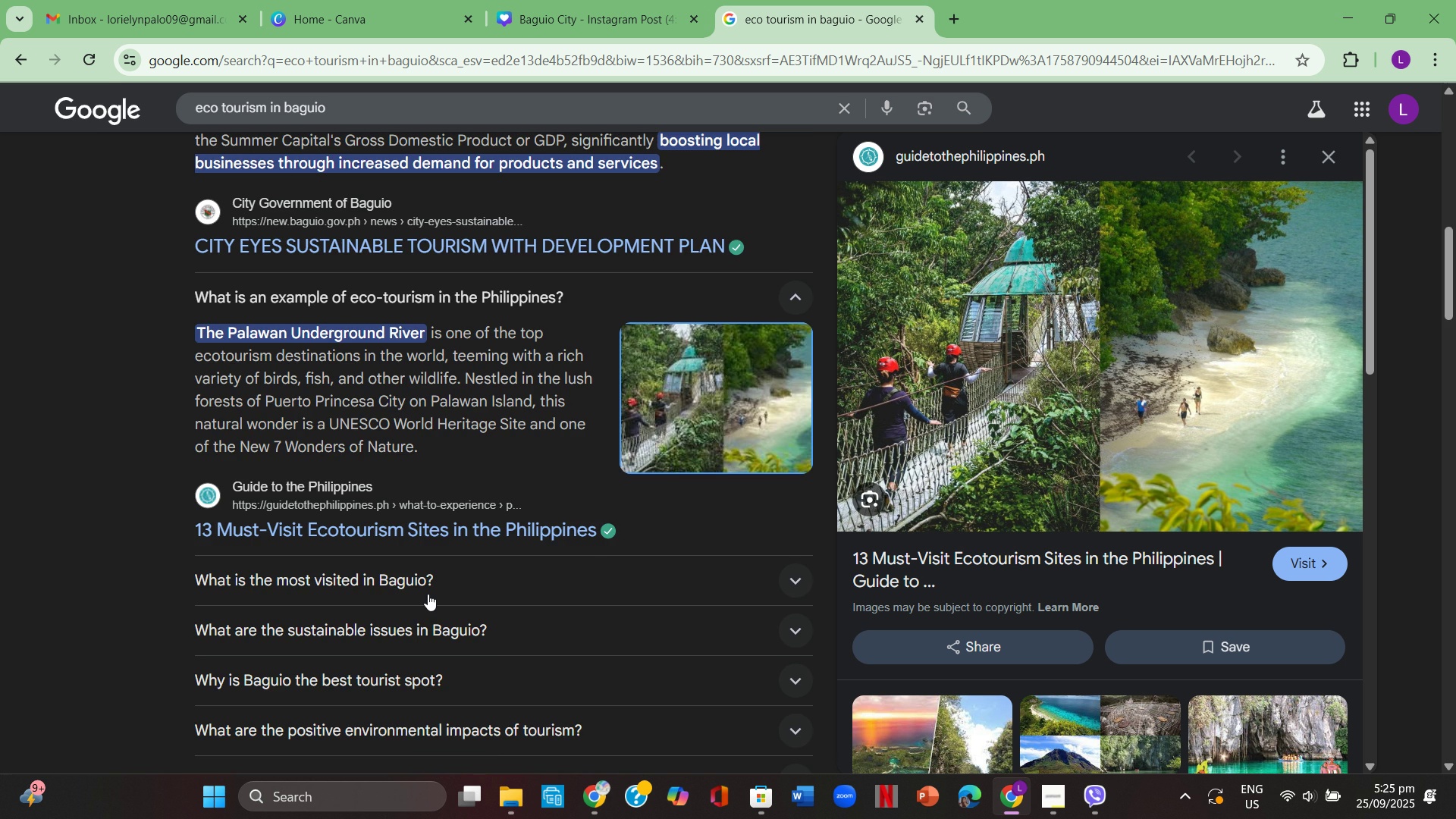 
scroll: coordinate [428, 594], scroll_direction: up, amount: 3.0
 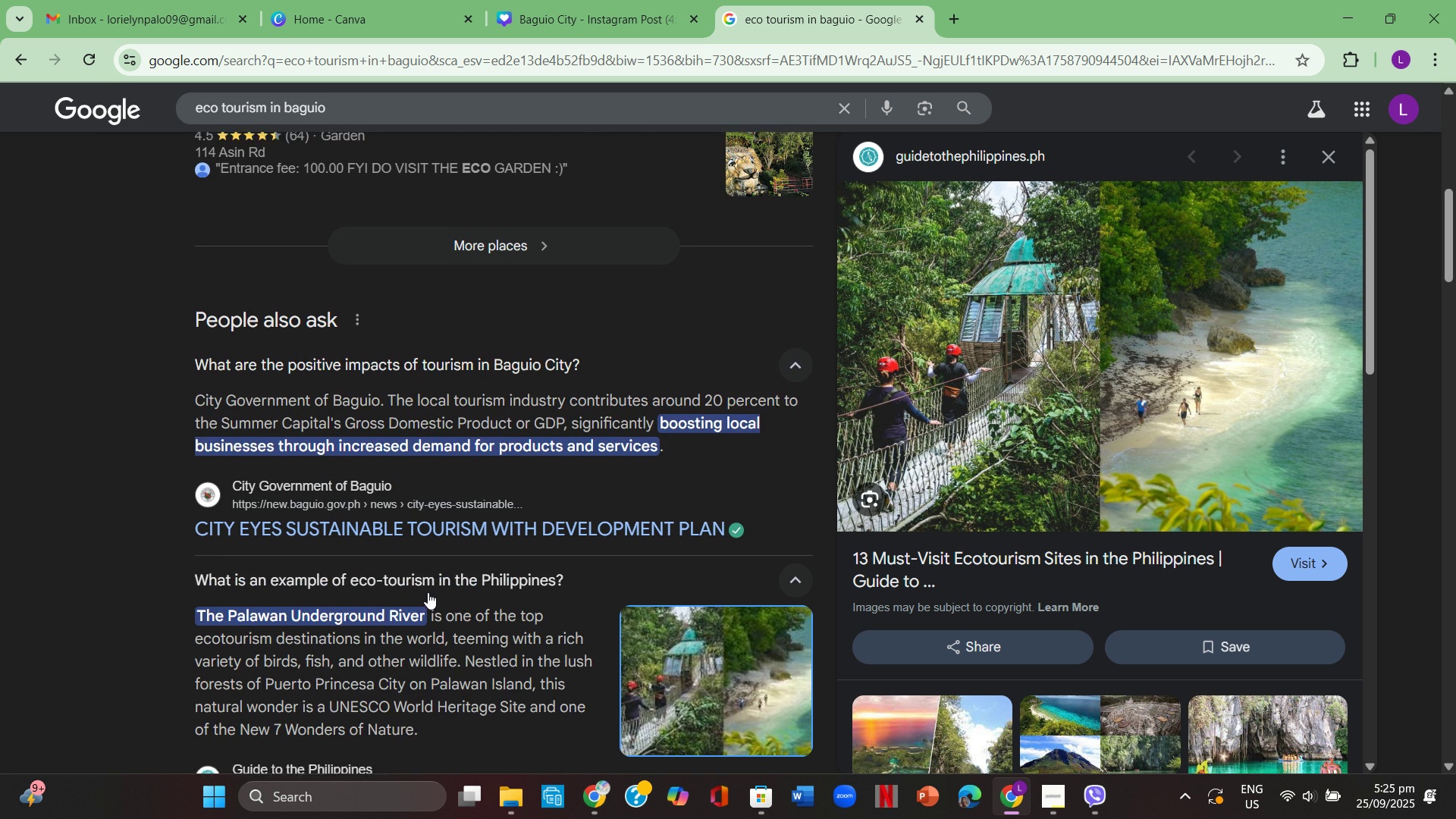 
scroll: coordinate [431, 607], scroll_direction: down, amount: 4.0
 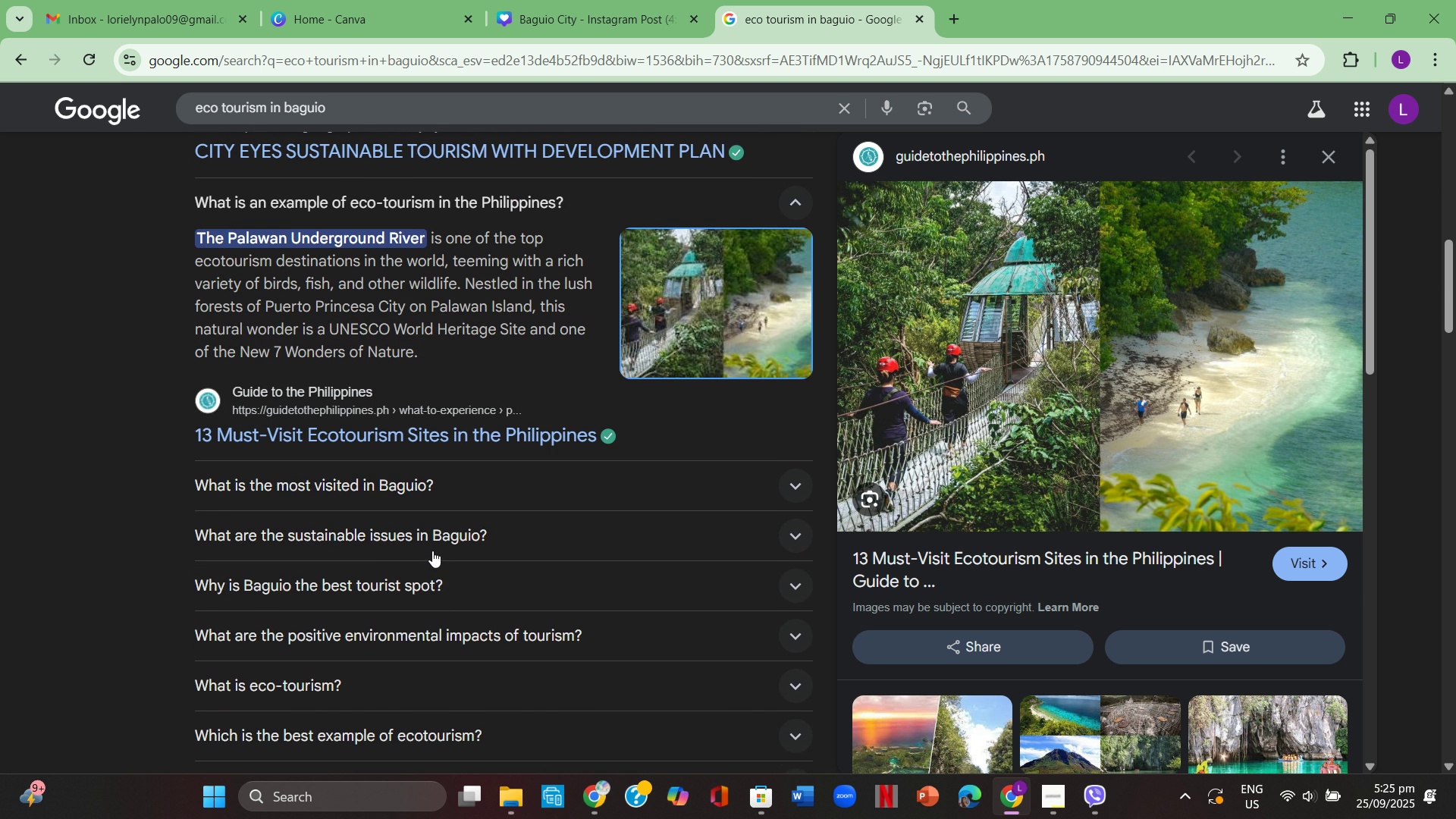 
left_click([432, 551])
 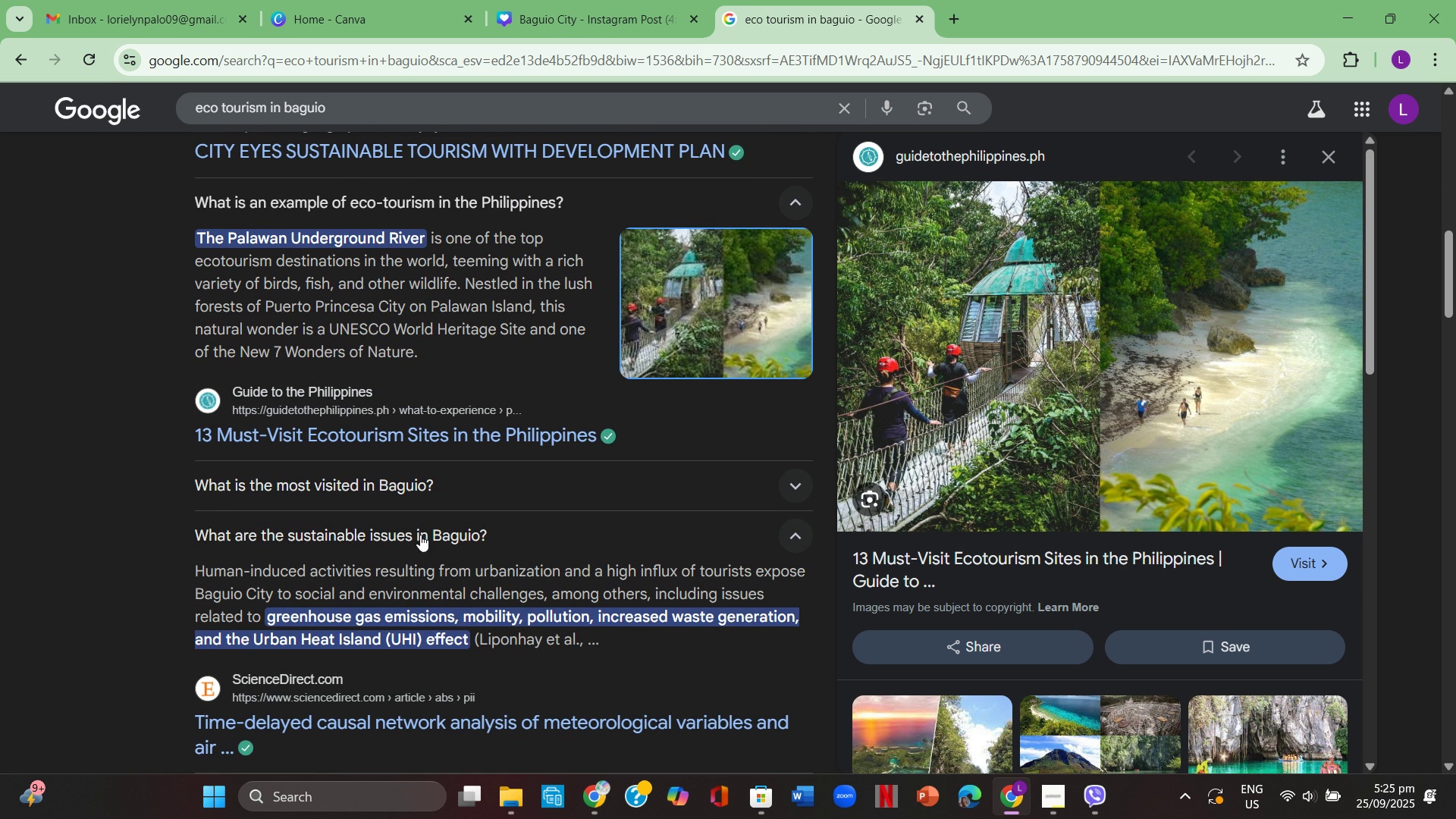 
left_click([385, 488])
 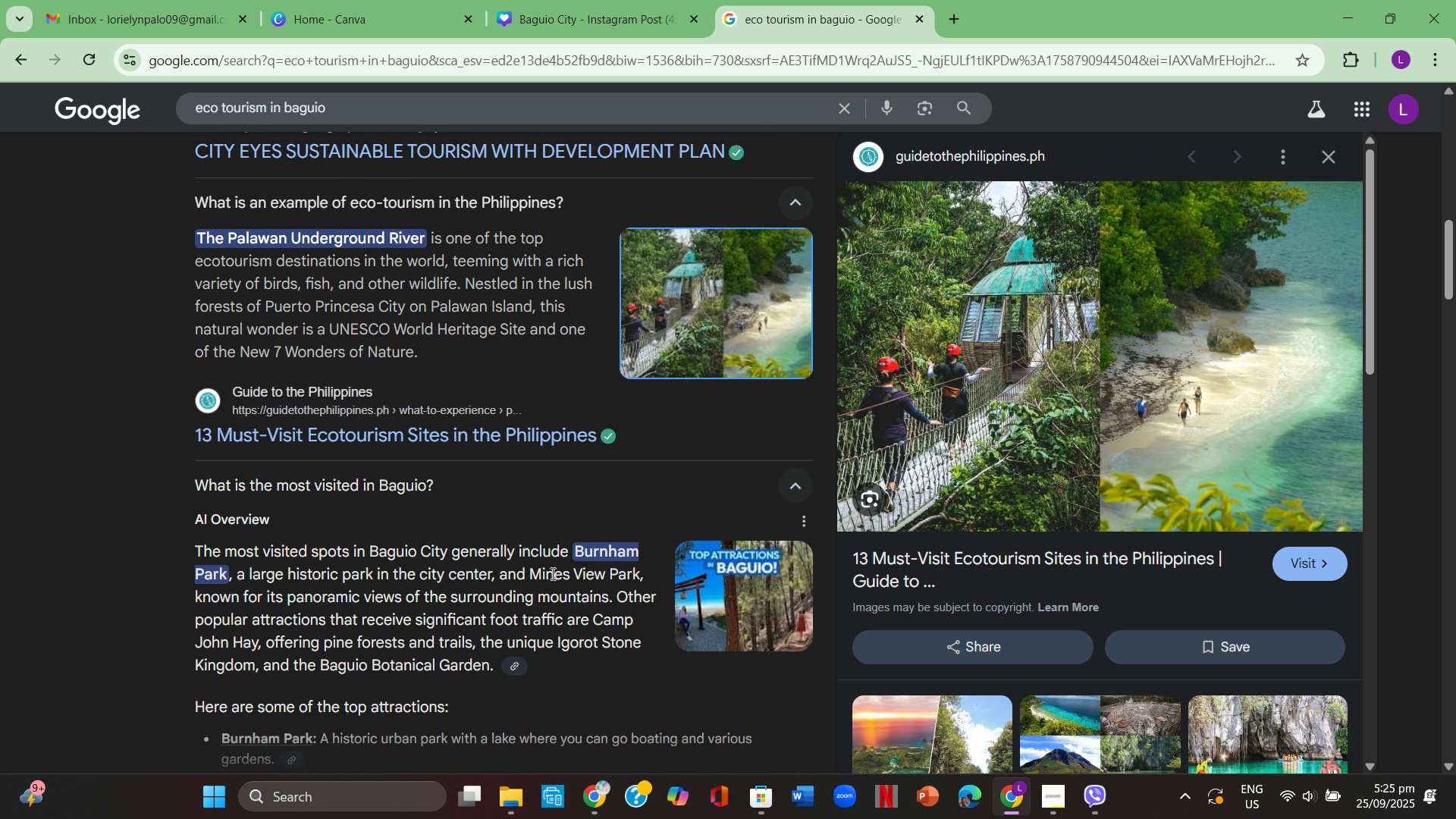 
wait(8.17)
 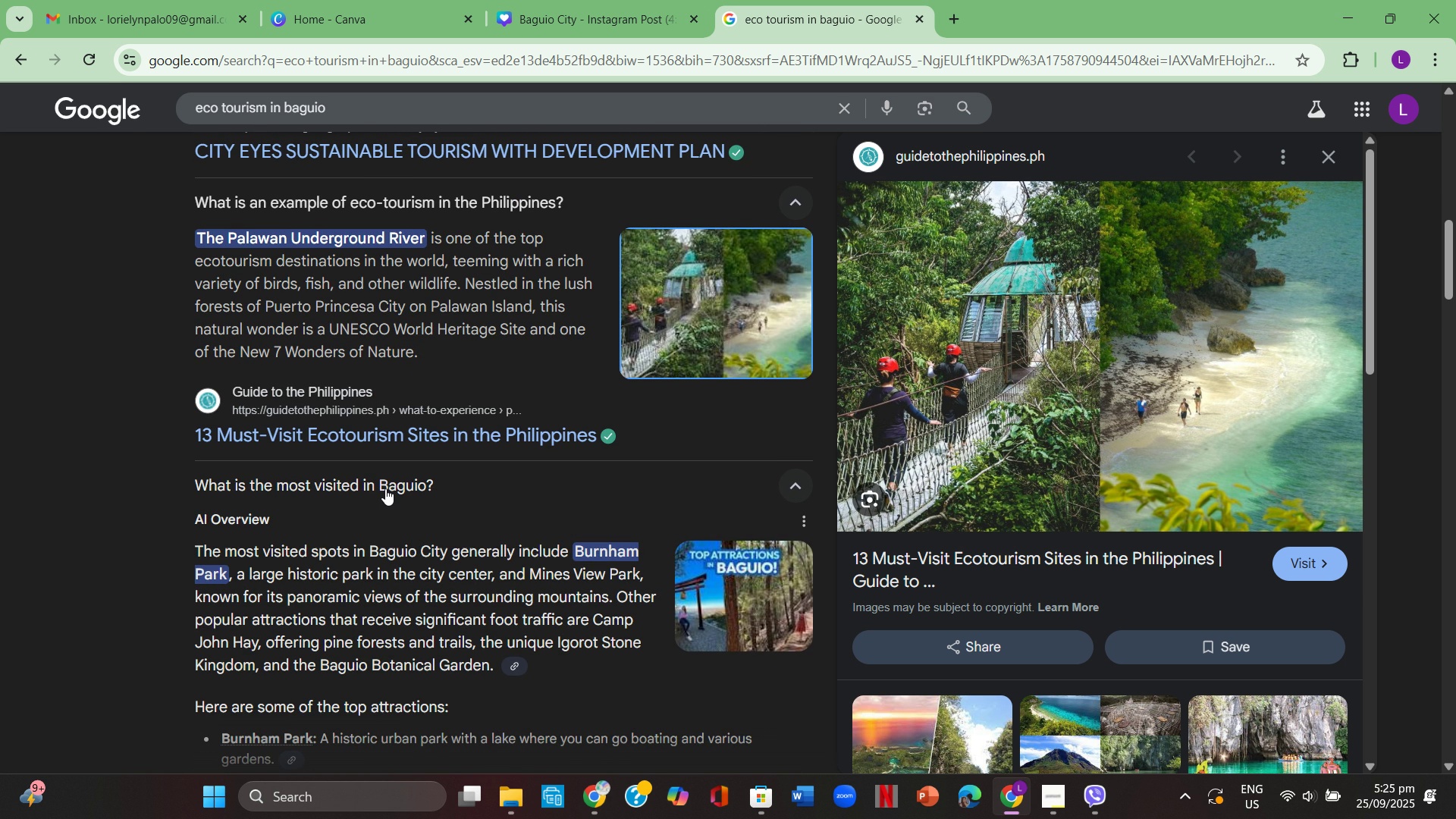 
scroll: coordinate [460, 278], scroll_direction: up, amount: 6.0
 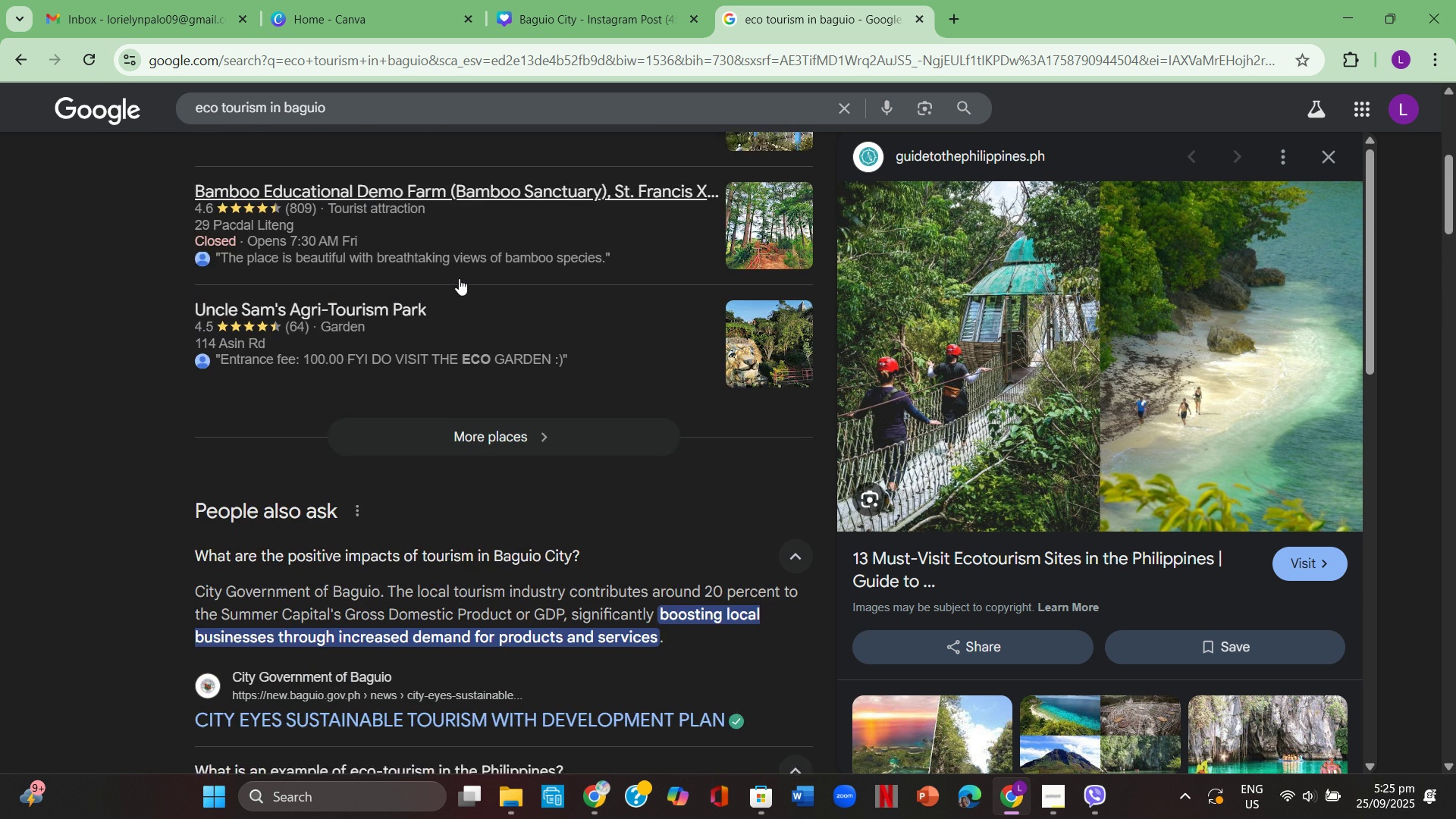 
scroll: coordinate [460, 281], scroll_direction: none, amount: 0.0
 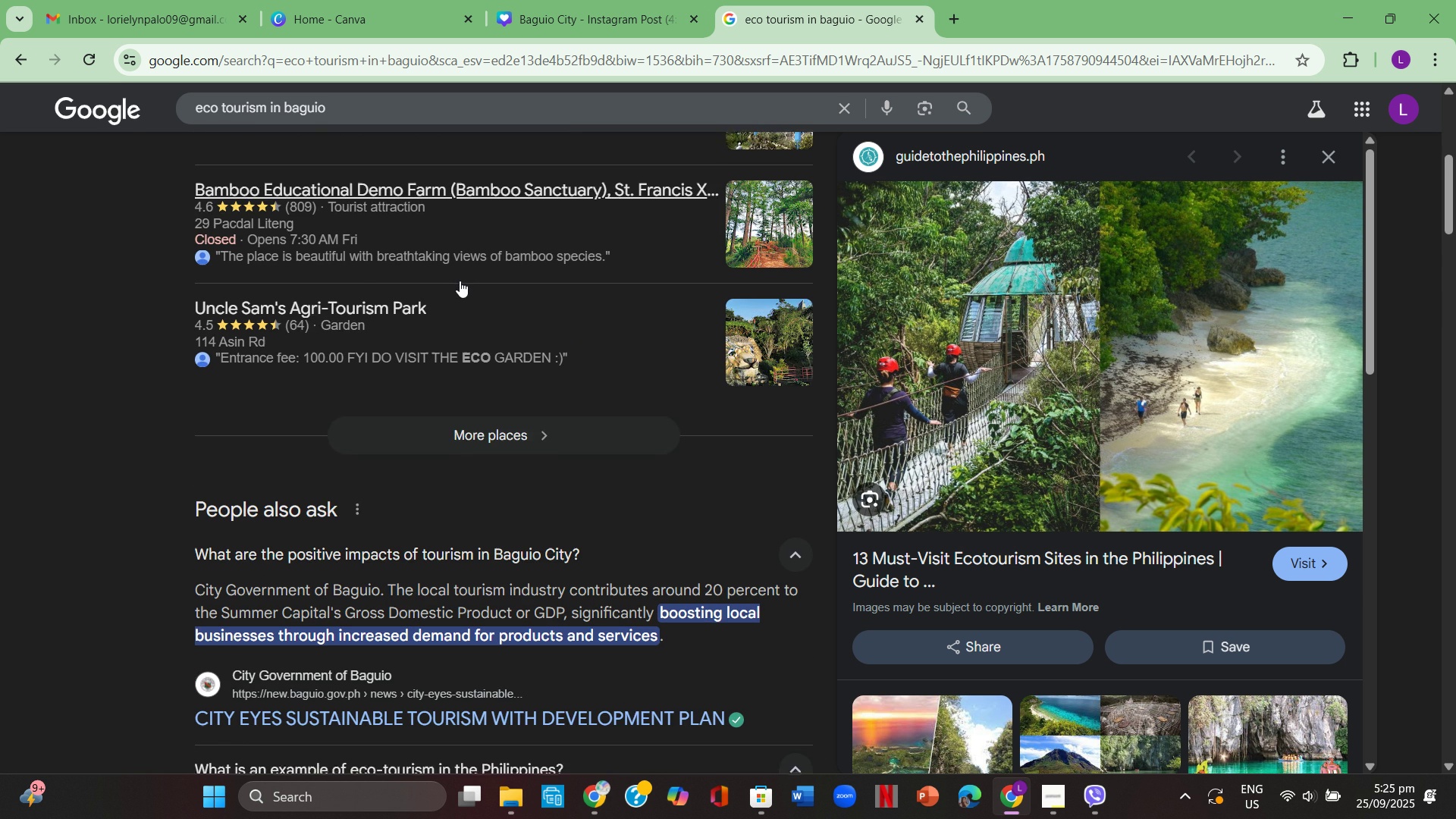 
scroll: coordinate [443, 313], scroll_direction: down, amount: 4.0
 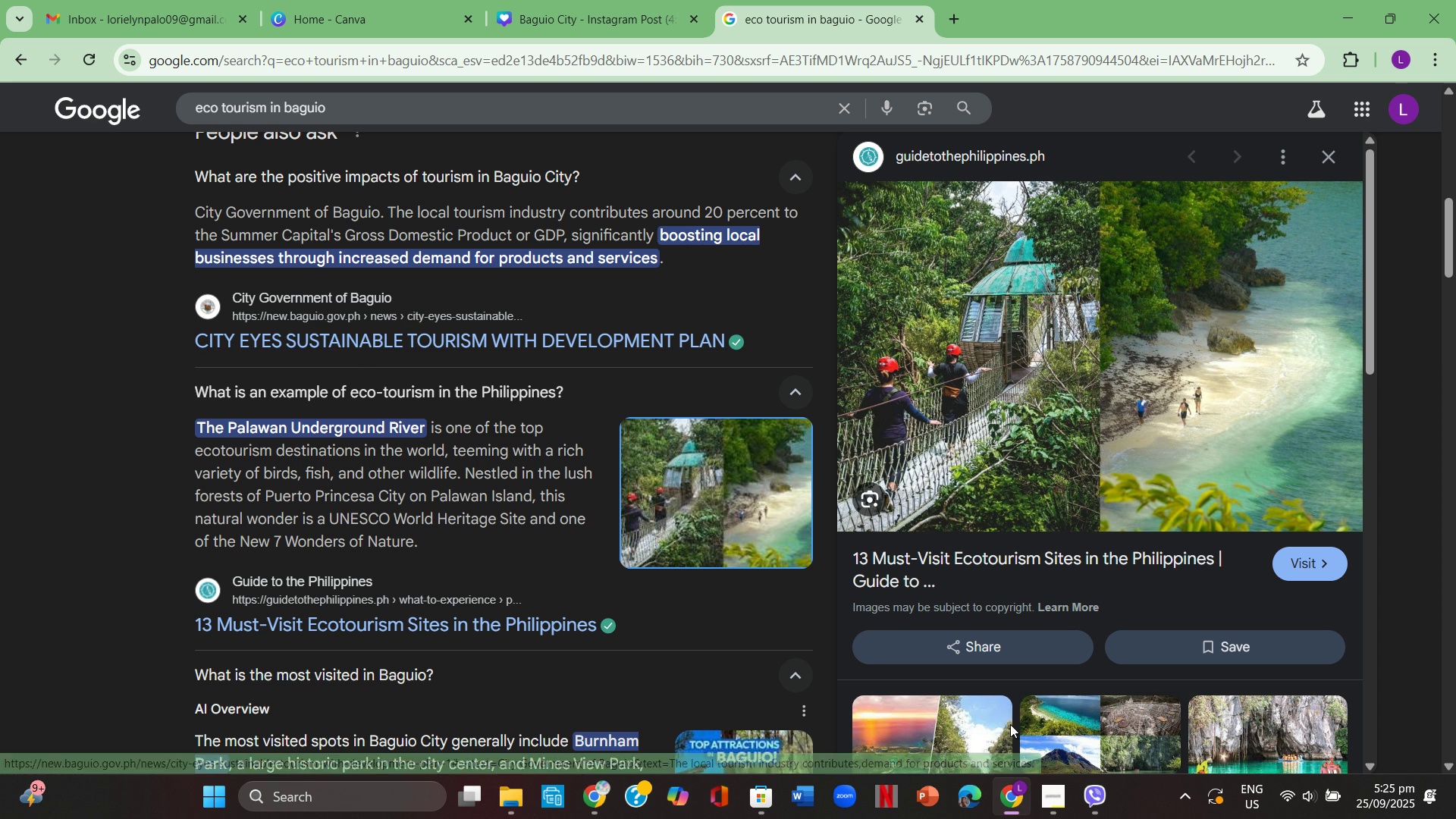 
wait(5.93)
 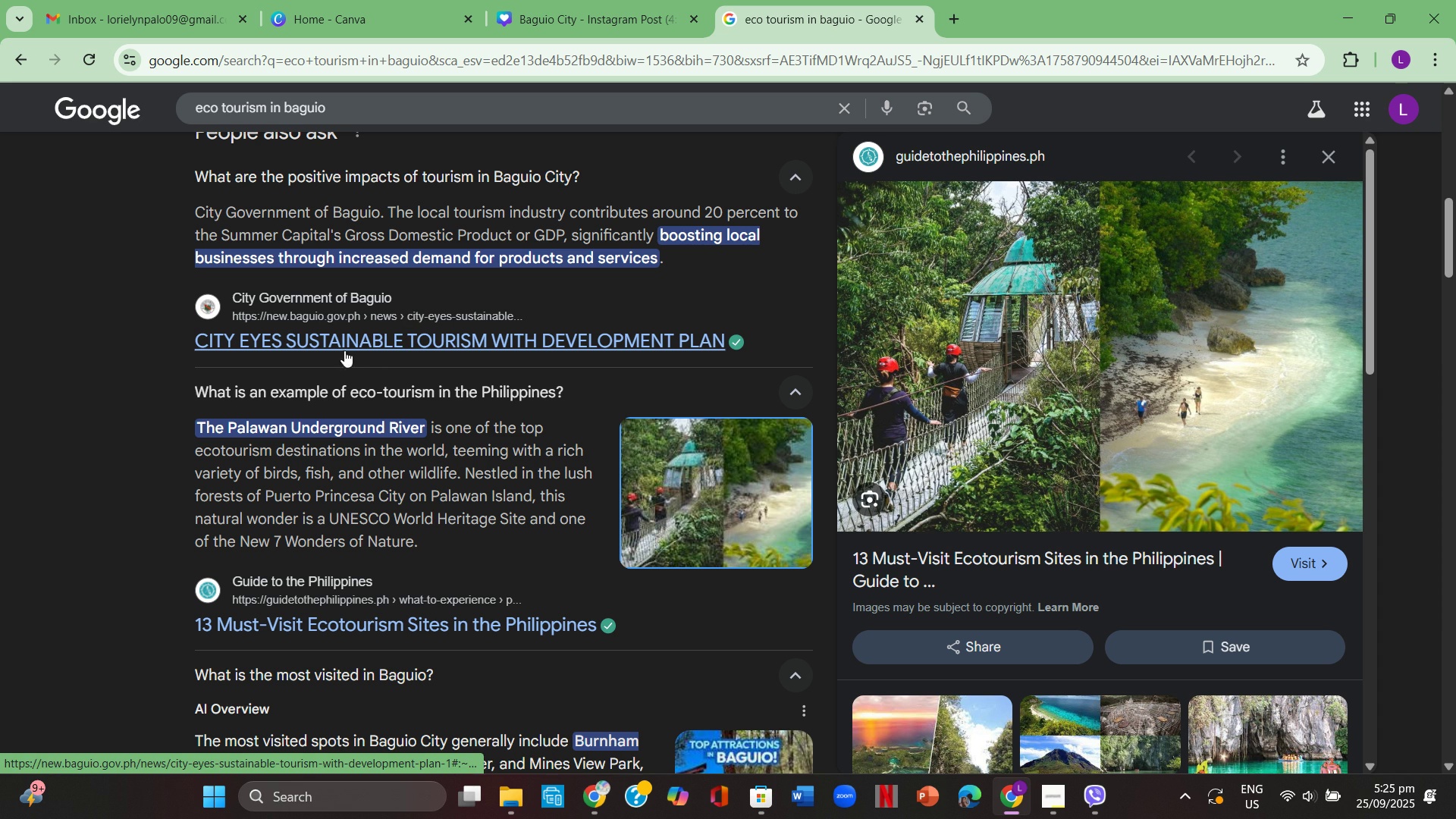 
scroll: coordinate [348, 259], scroll_direction: up, amount: 14.0
 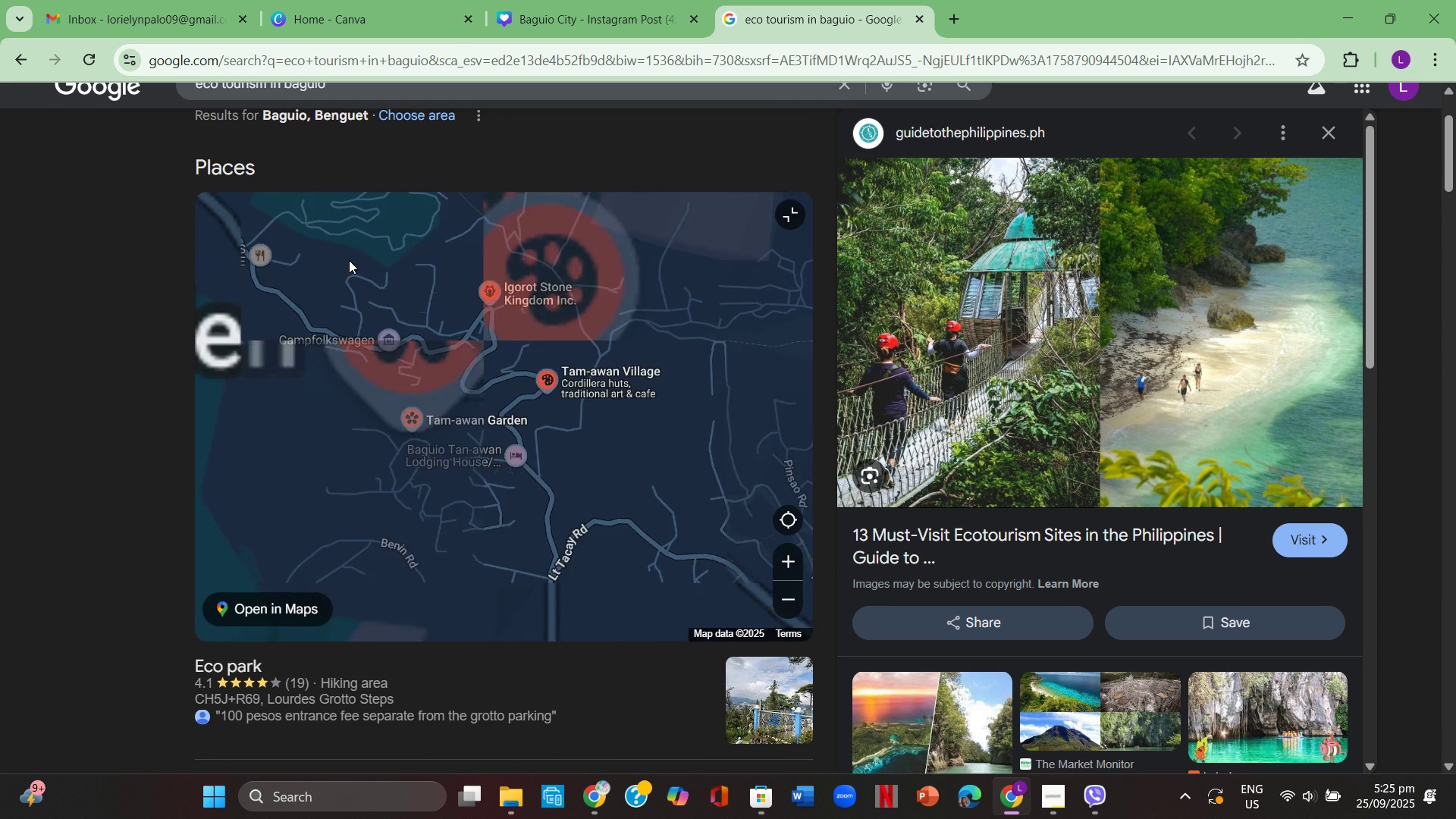 
scroll: coordinate [351, 260], scroll_direction: down, amount: 5.0
 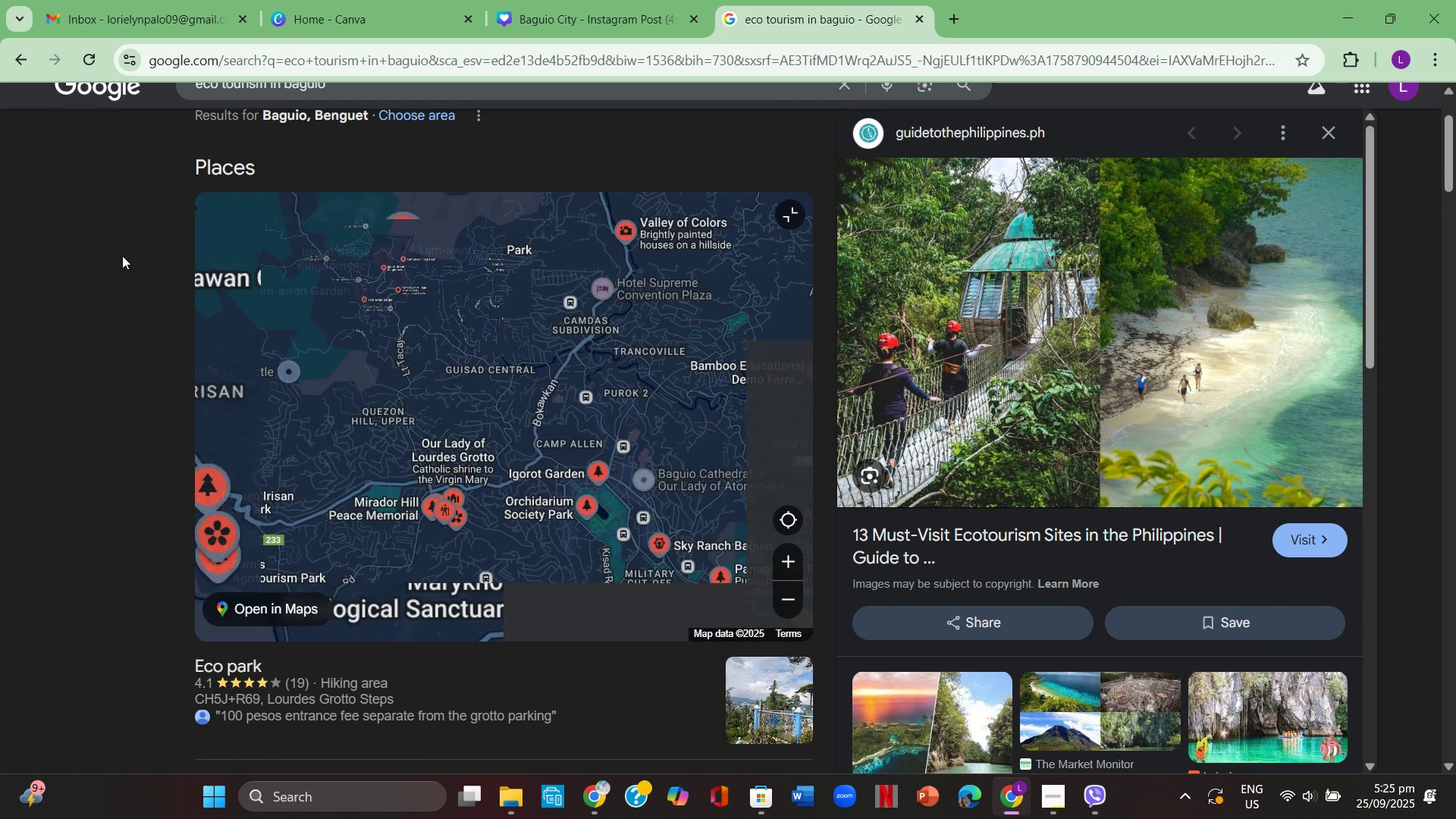 
scroll: coordinate [126, 256], scroll_direction: up, amount: 5.0
 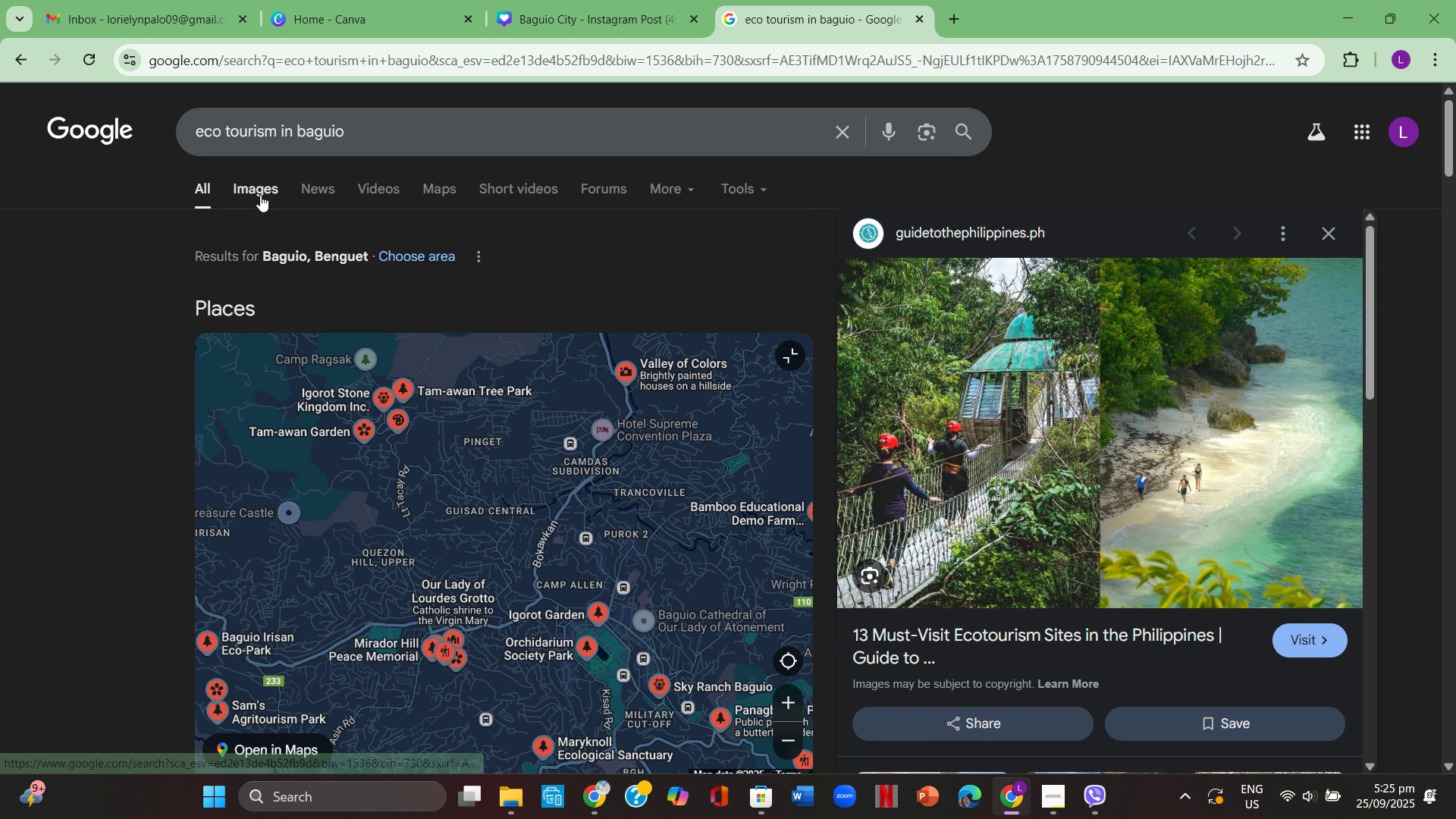 
left_click([260, 195])
 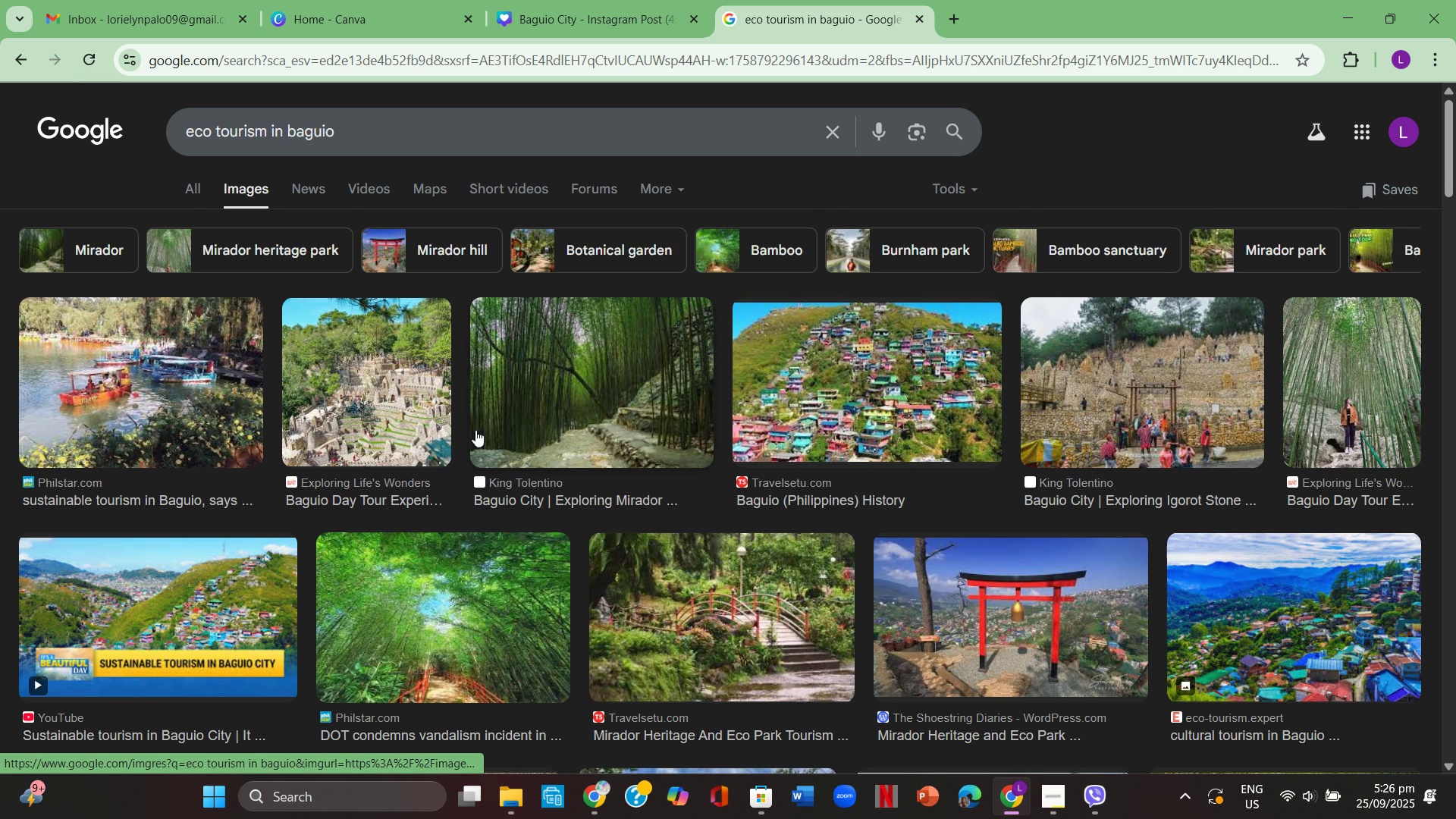 
left_click([342, 447])
 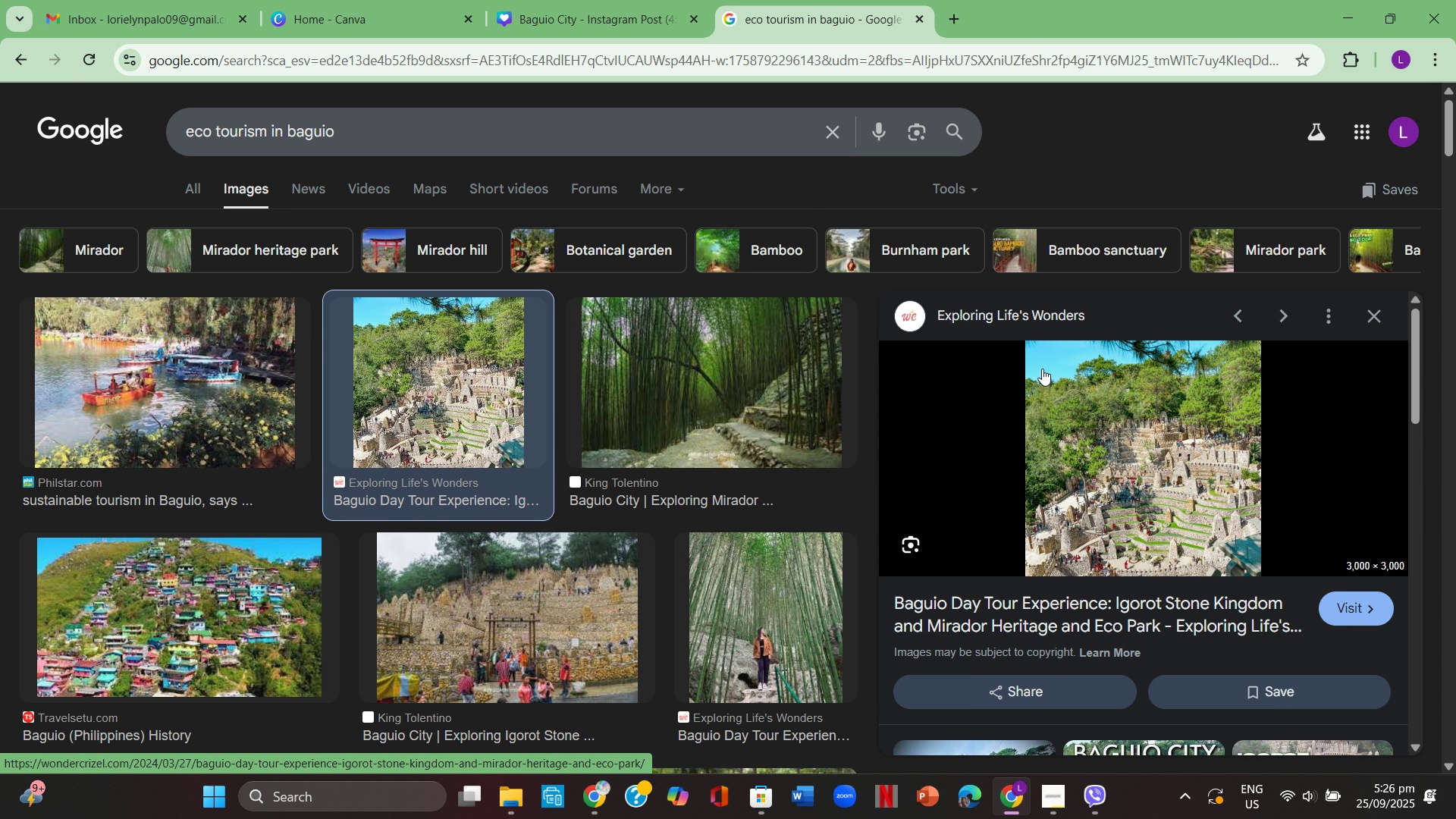 
wait(16.41)
 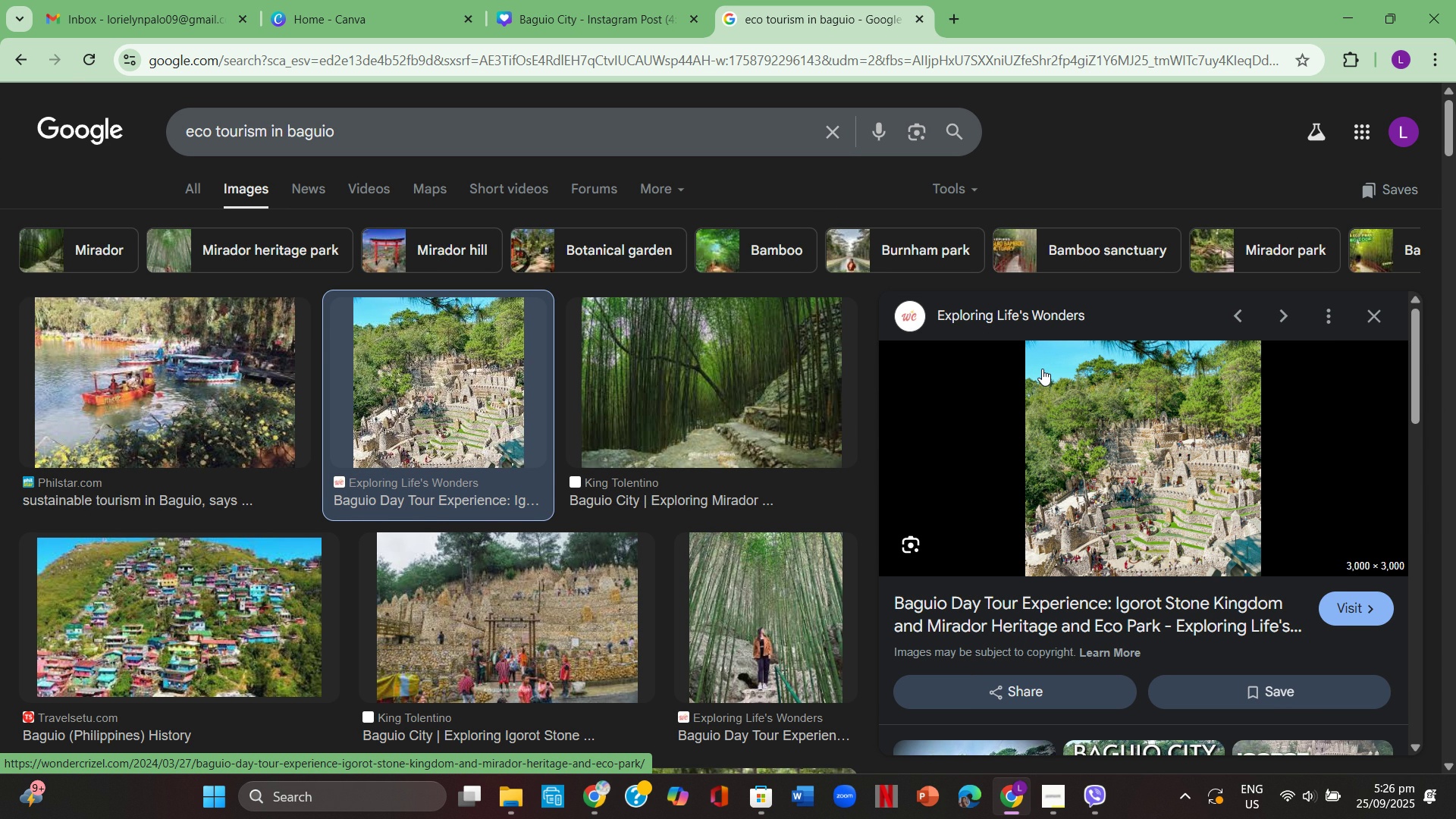 
left_click([186, 657])
 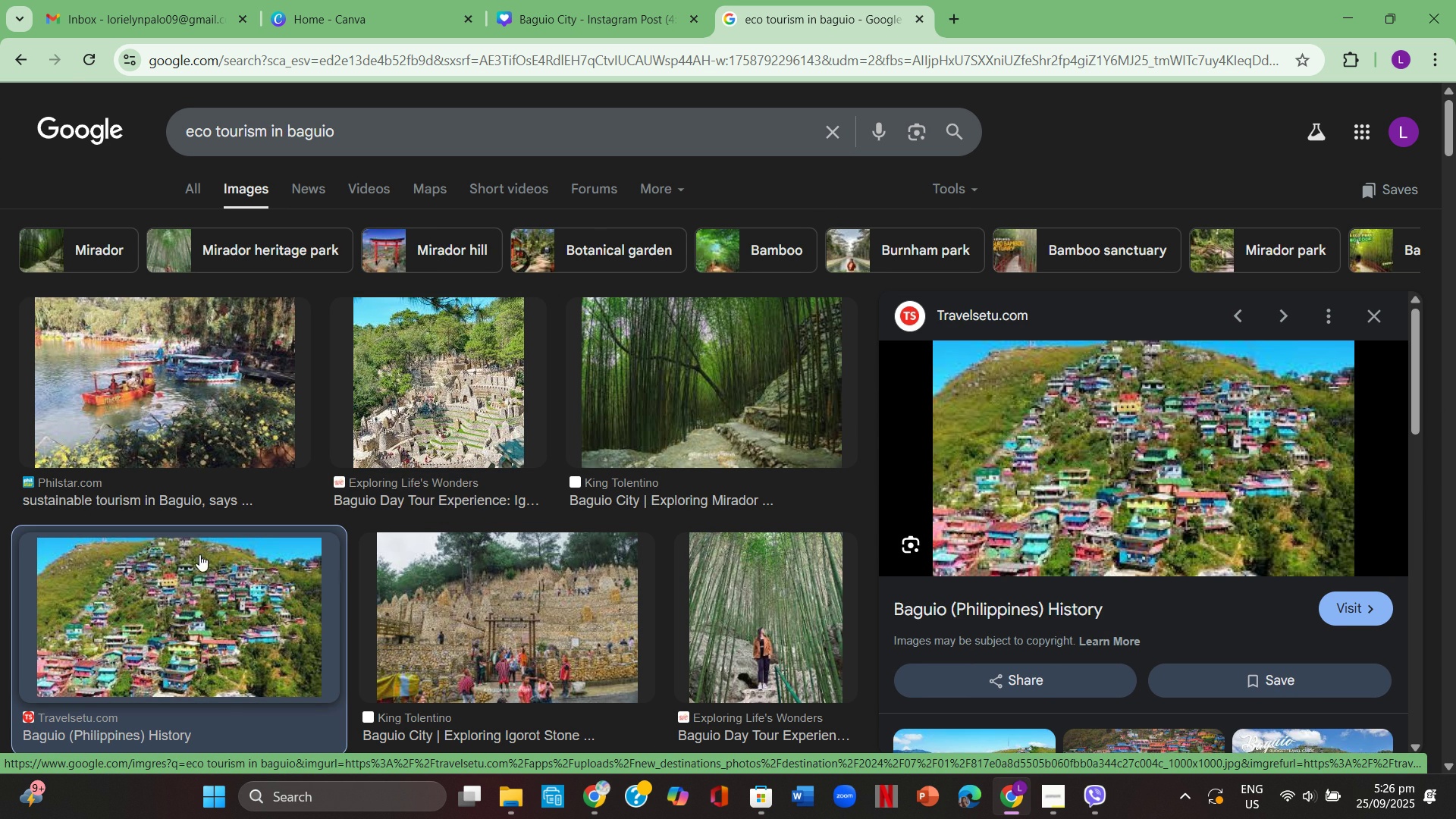 
scroll: coordinate [618, 513], scroll_direction: up, amount: 2.0
 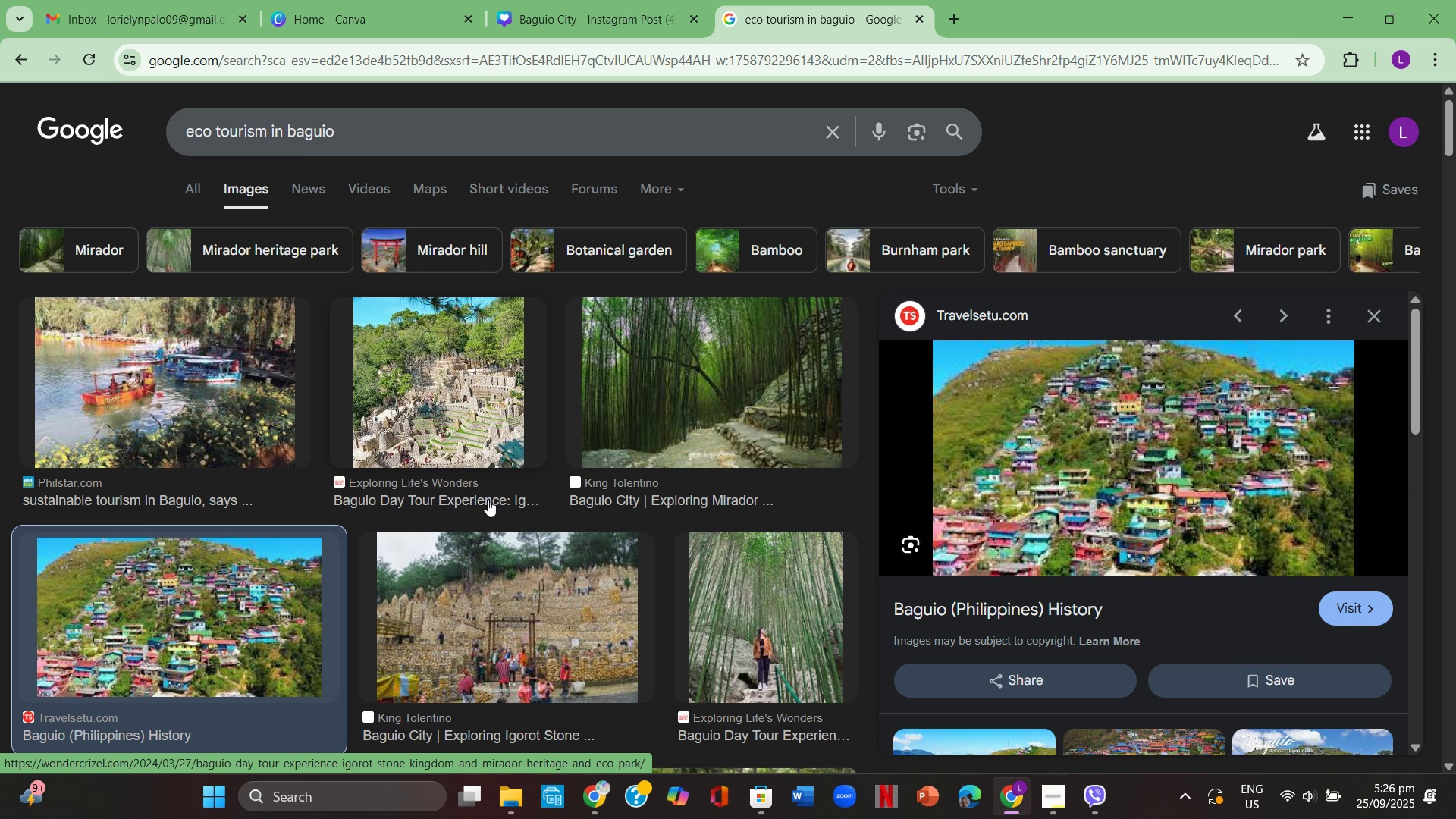 
scroll: coordinate [491, 509], scroll_direction: none, amount: 0.0
 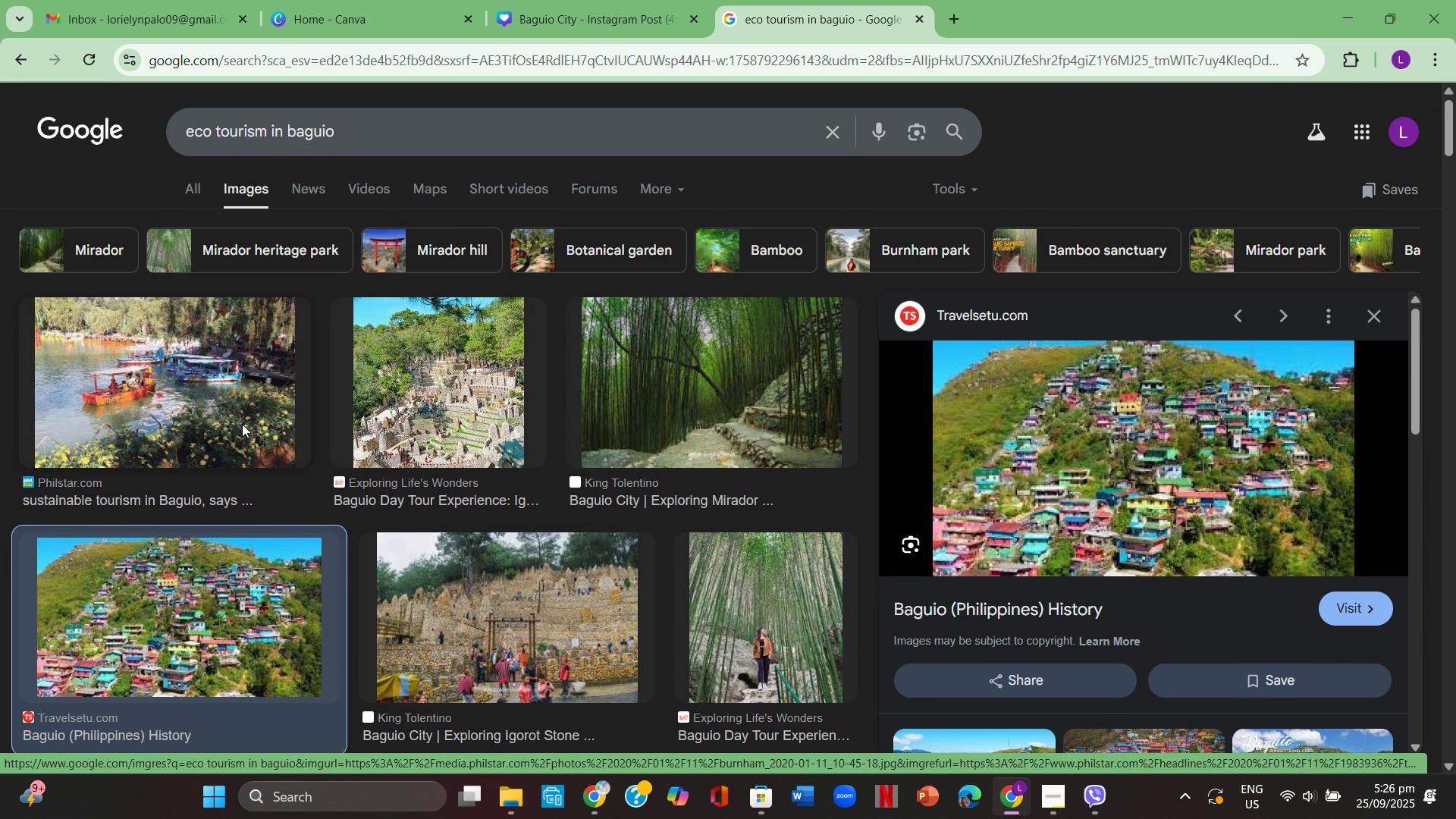 
left_click([242, 424])
 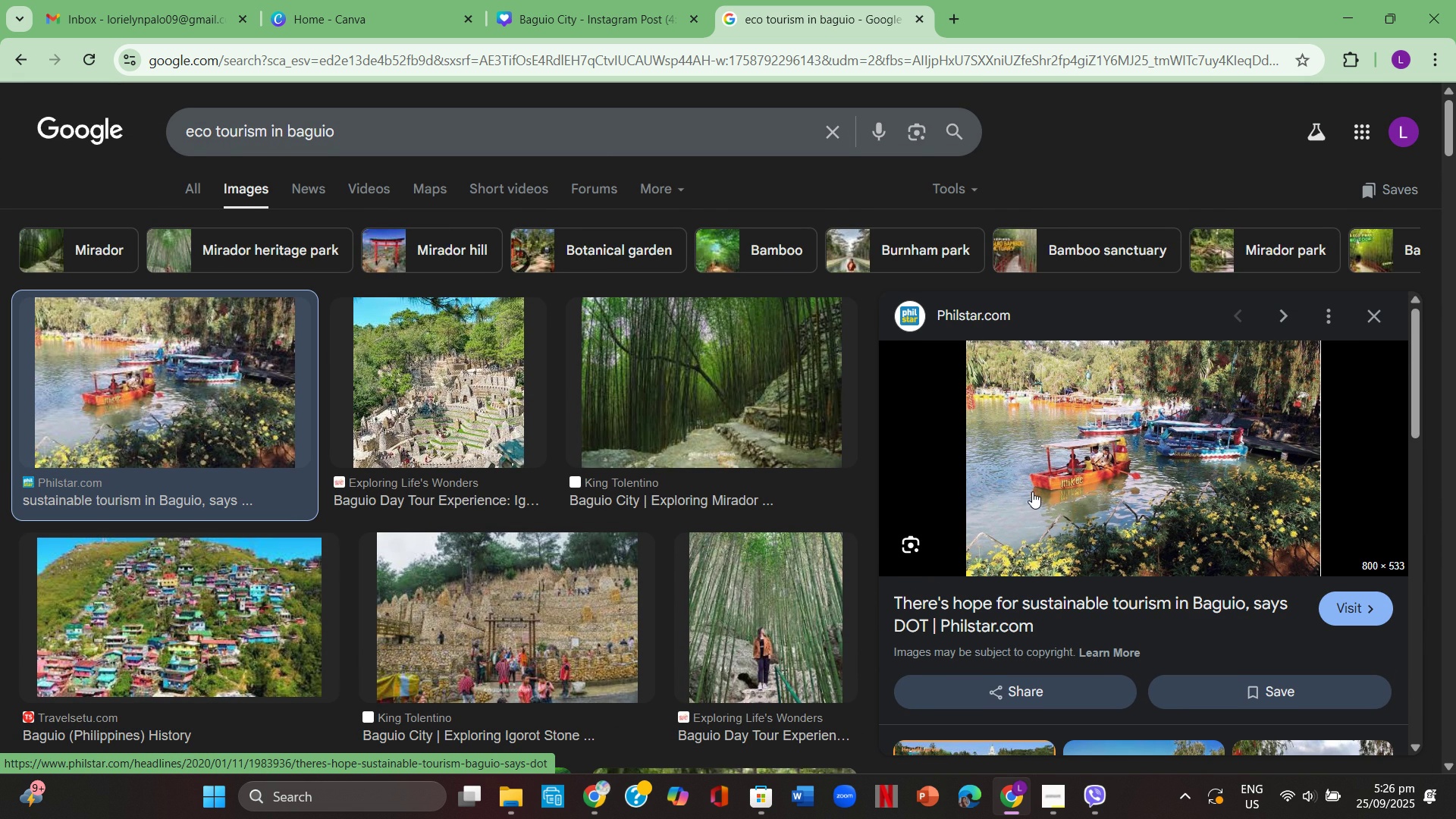 
scroll: coordinate [1043, 550], scroll_direction: down, amount: 2.0
 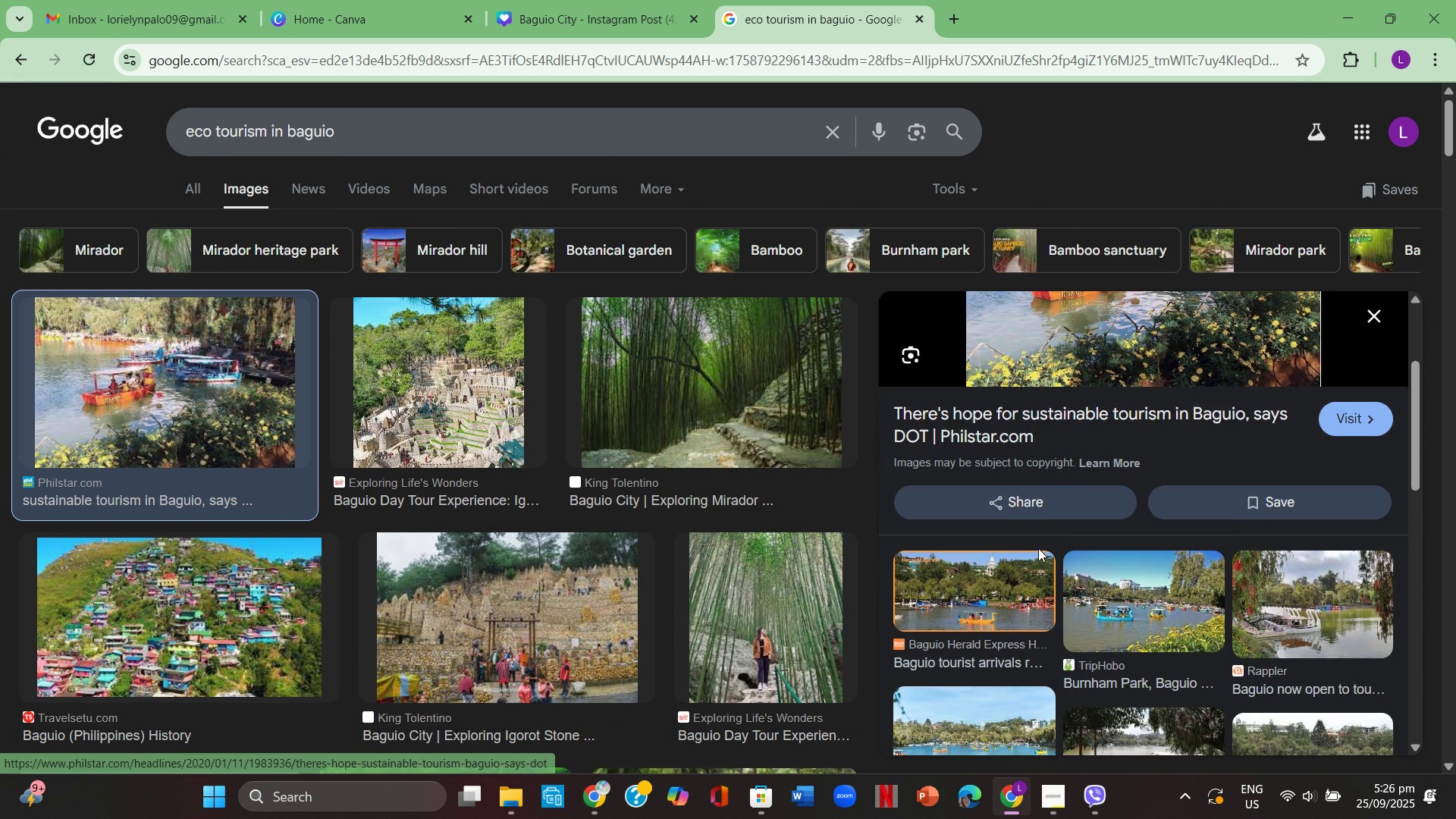 
scroll: coordinate [1038, 548], scroll_direction: up, amount: 2.0
 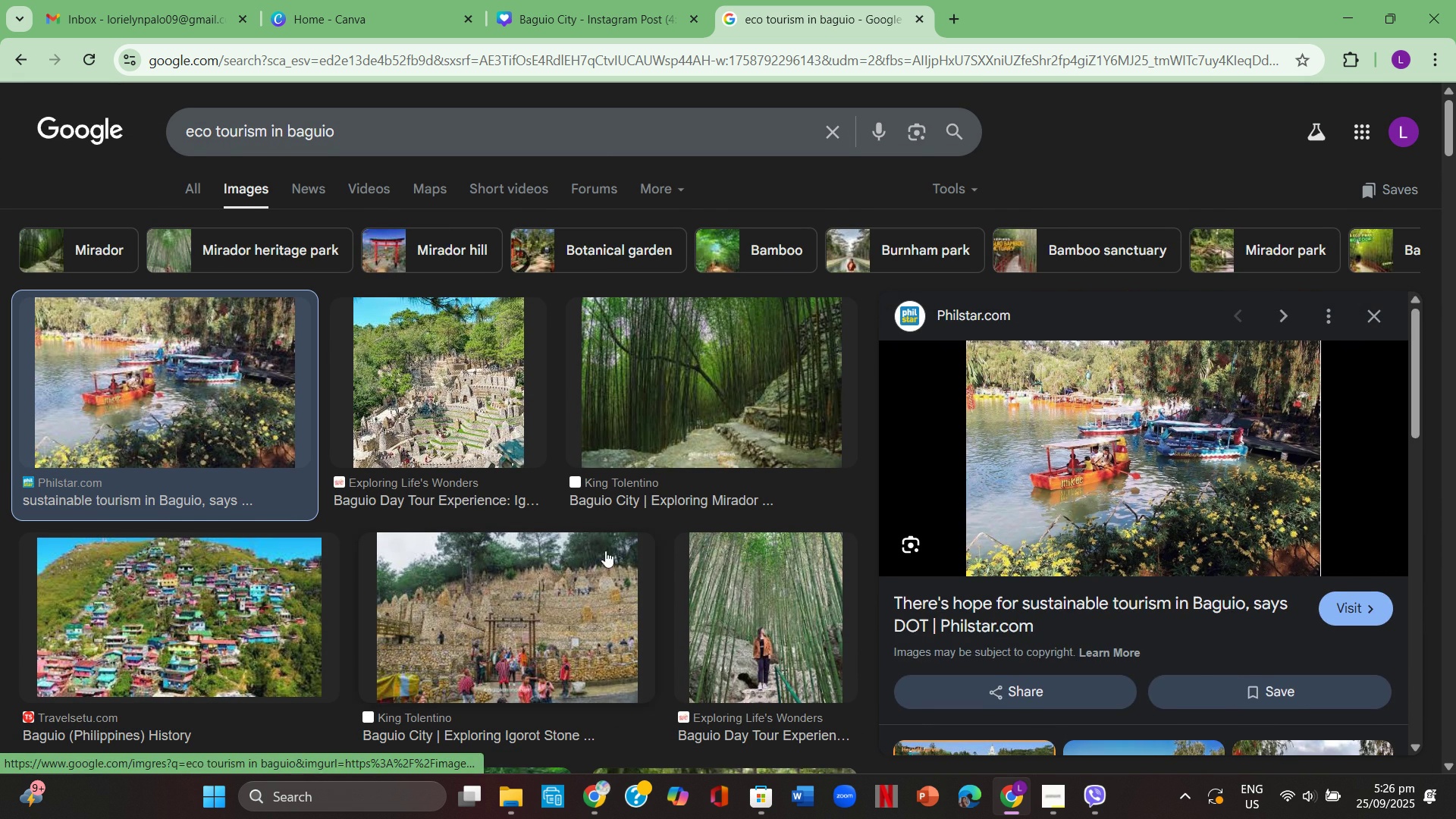 
scroll: coordinate [614, 559], scroll_direction: down, amount: 4.0
 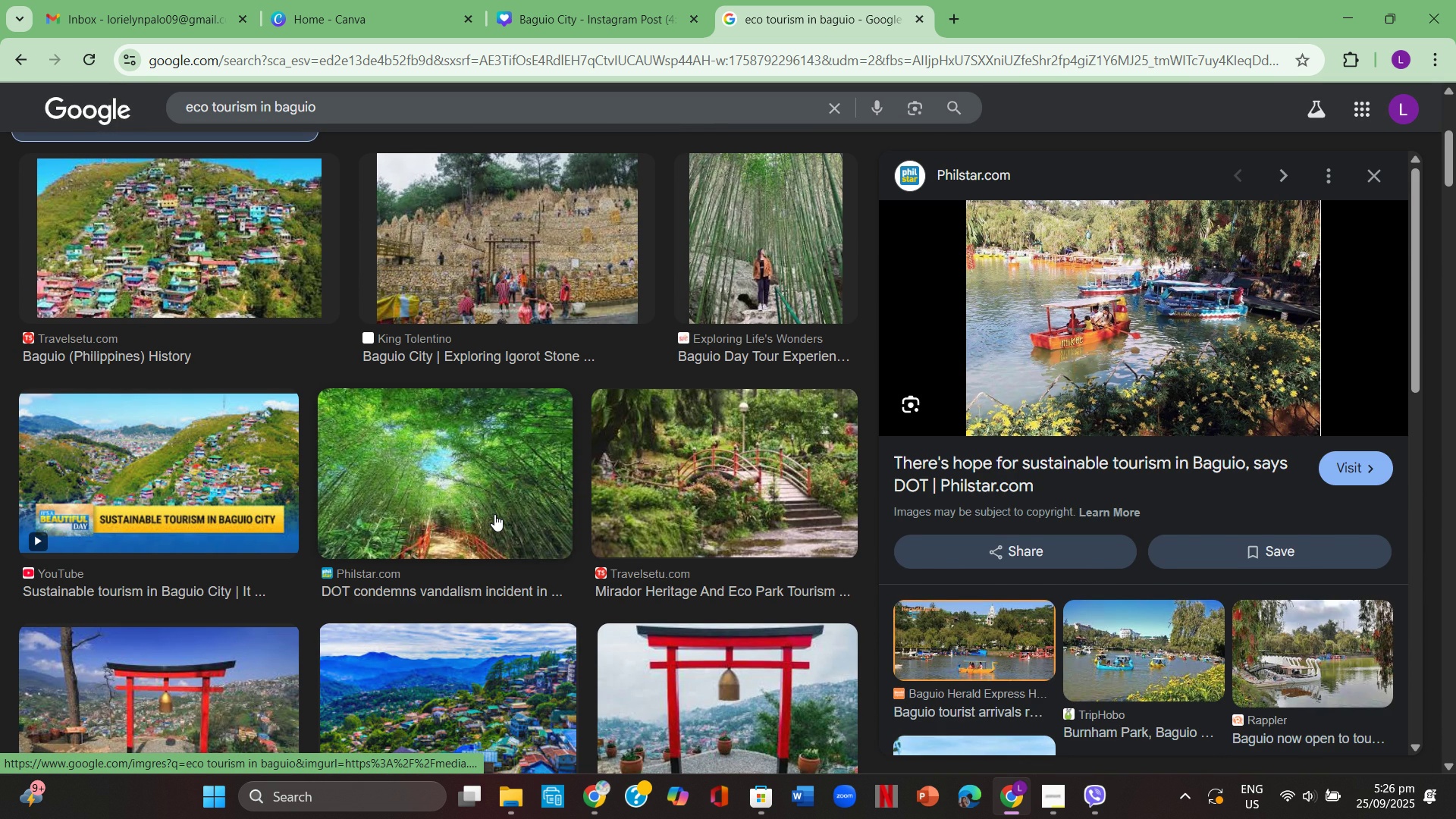 
left_click([494, 514])
 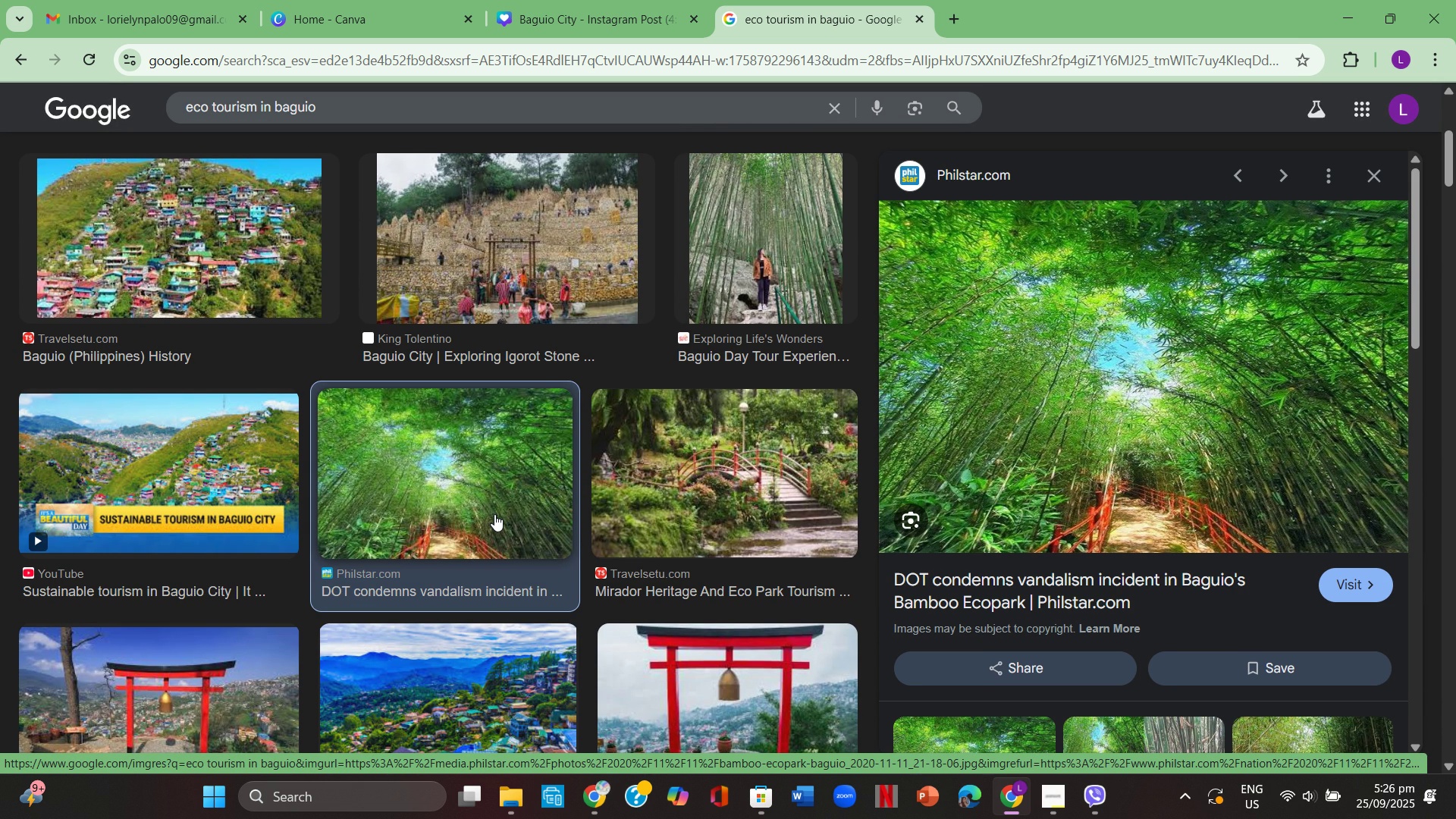 
scroll: coordinate [607, 635], scroll_direction: down, amount: 2.0
 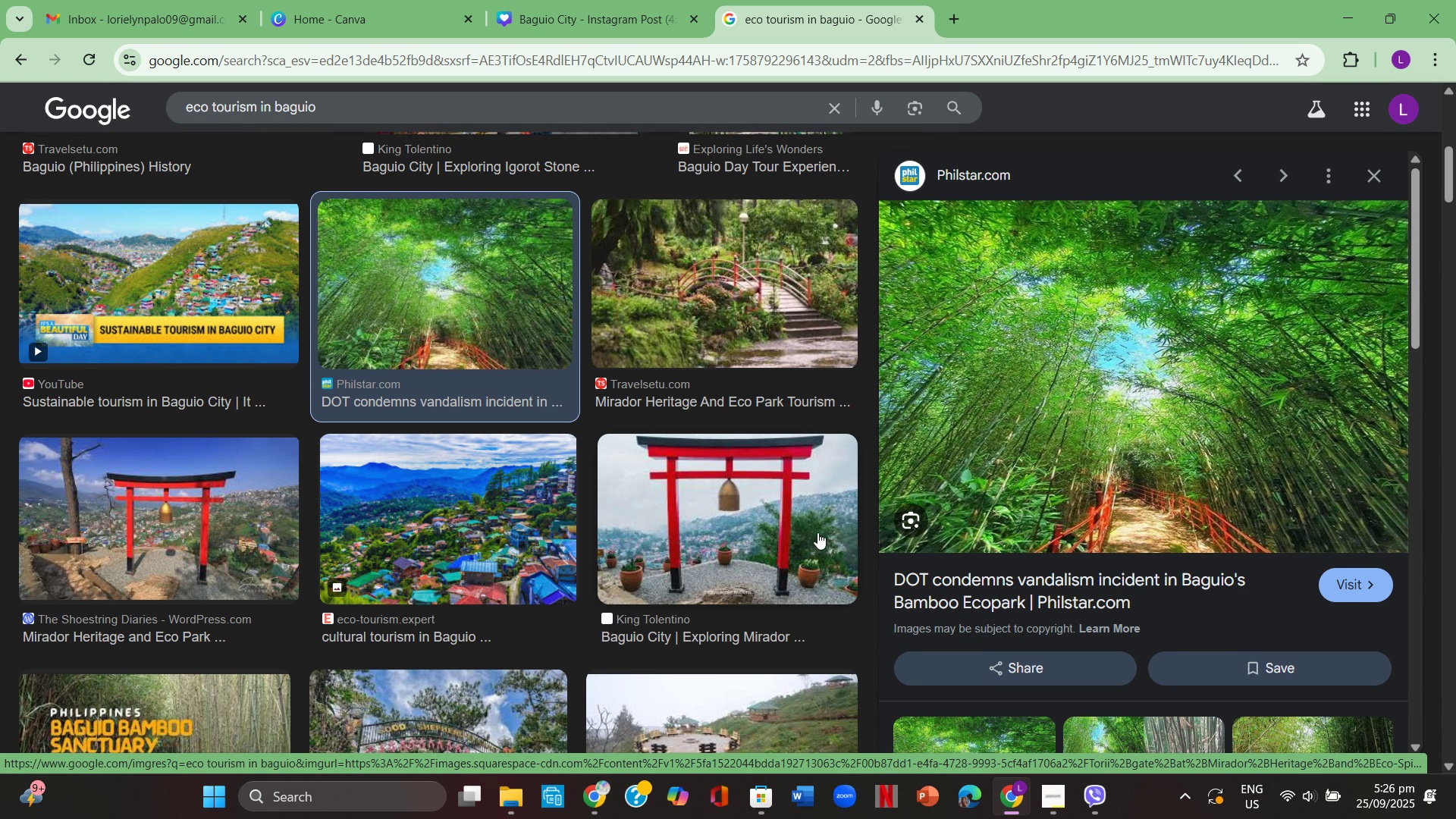 
left_click([807, 529])
 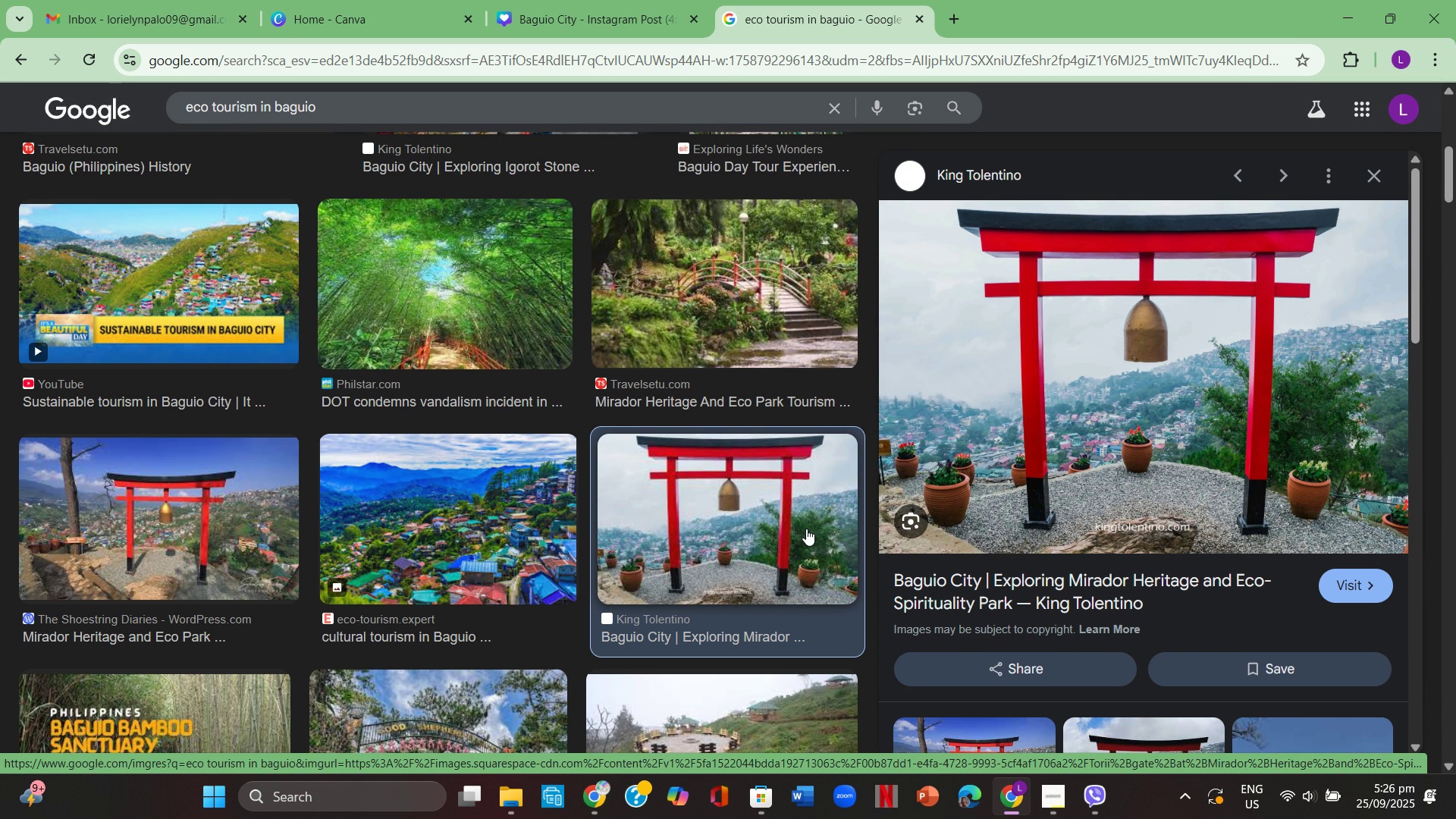 
scroll: coordinate [586, 512], scroll_direction: down, amount: 1.0
 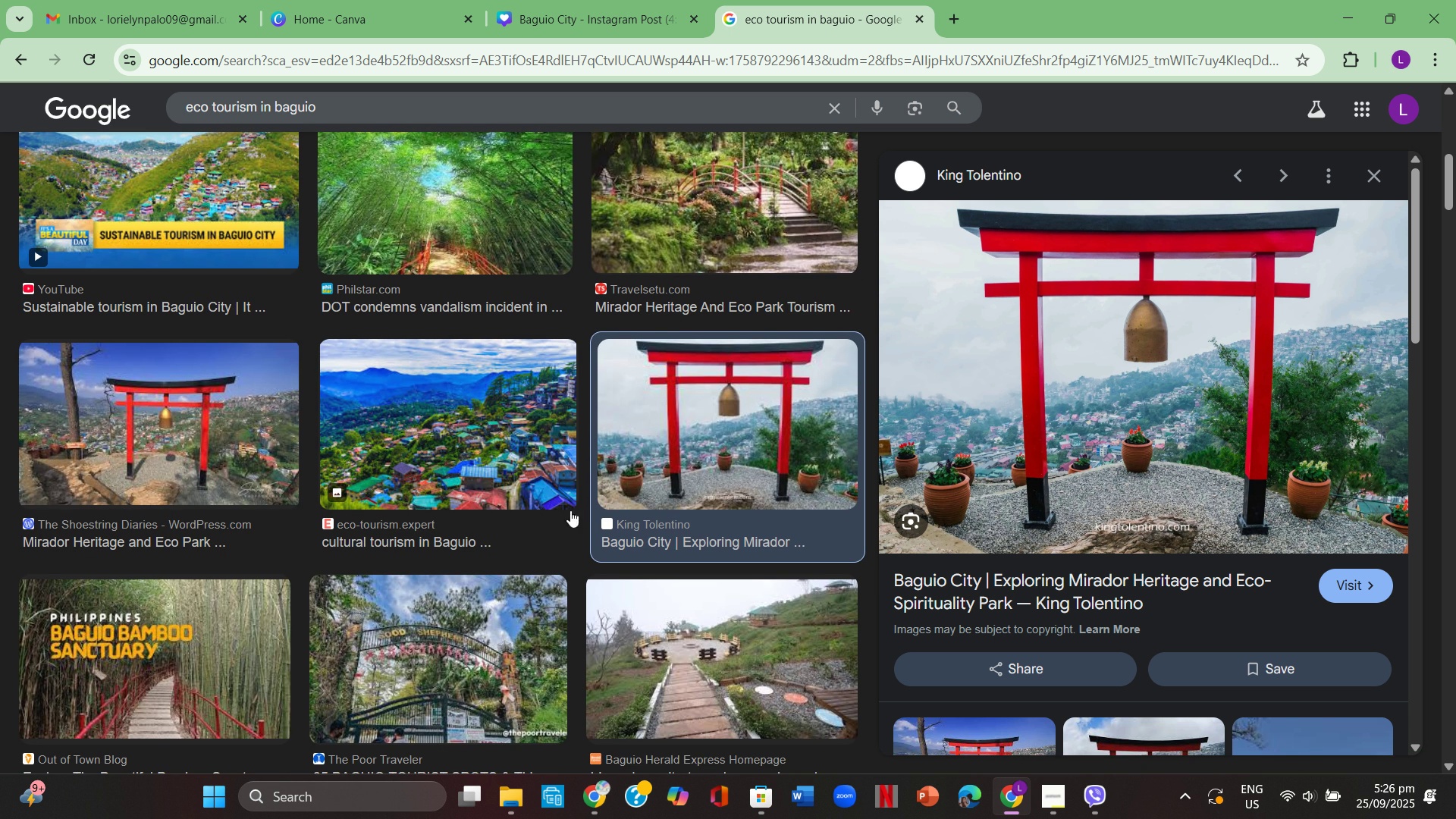 
left_click([133, 648])
 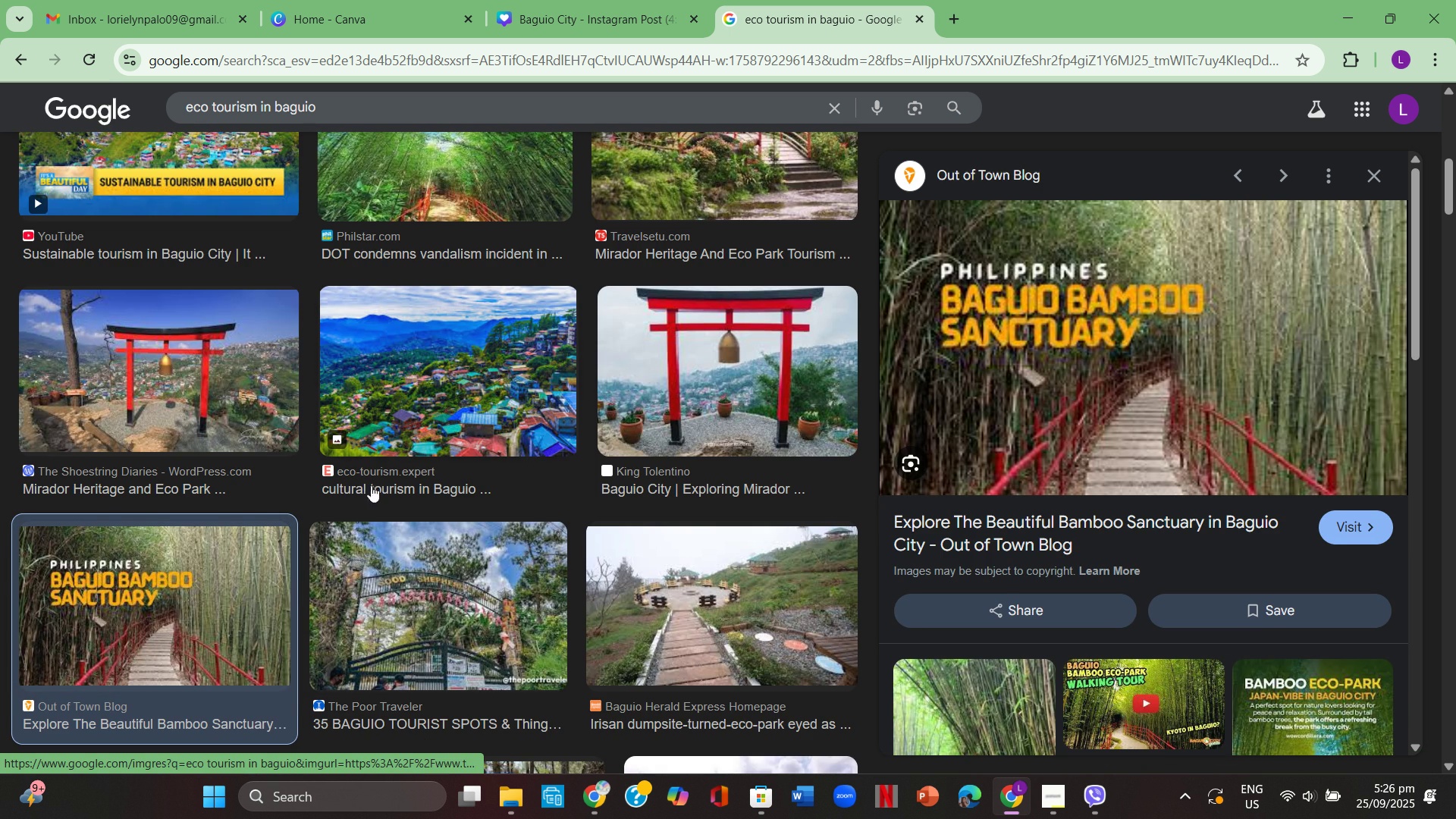 
left_click([166, 397])
 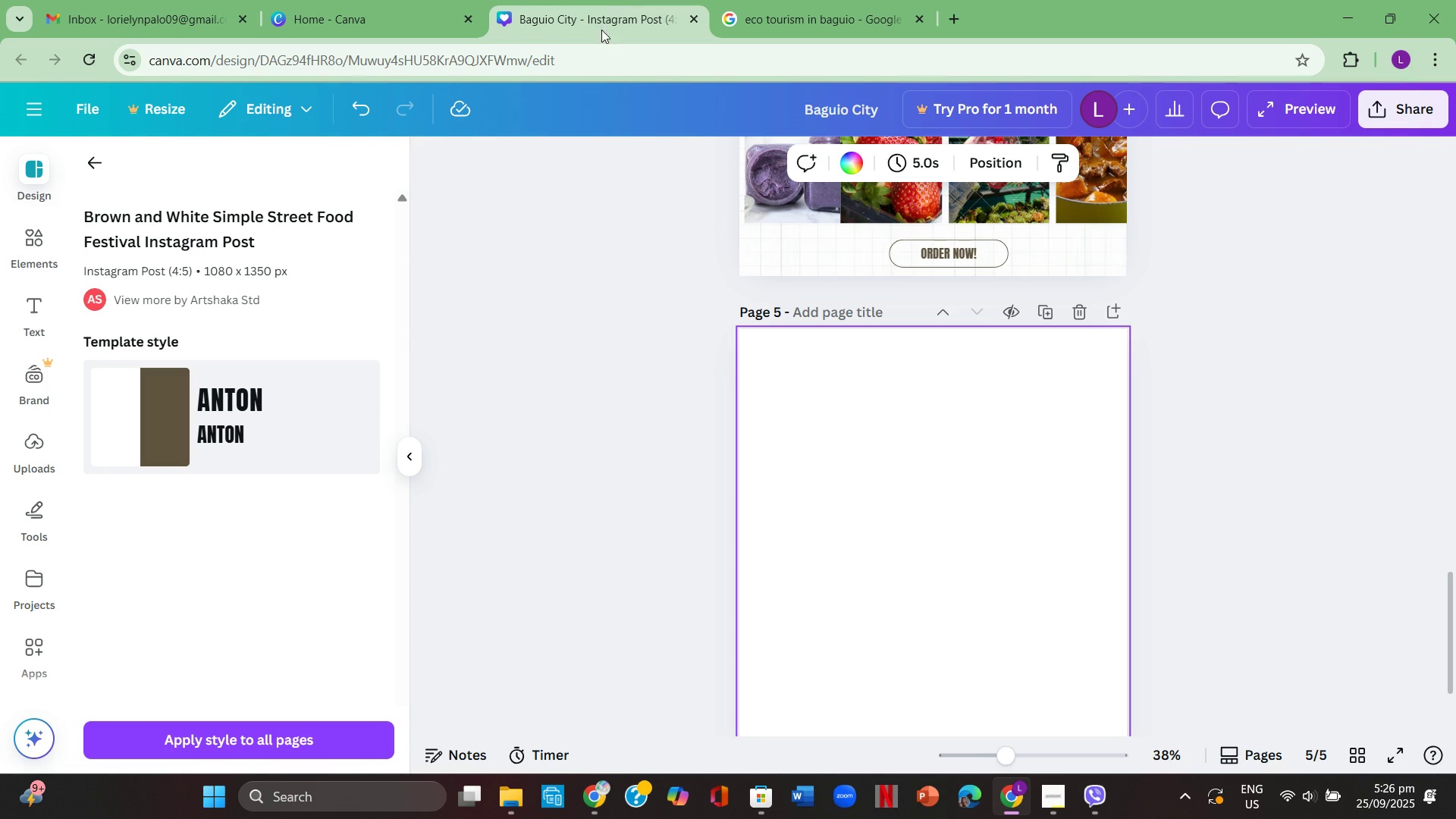 
wait(5.65)
 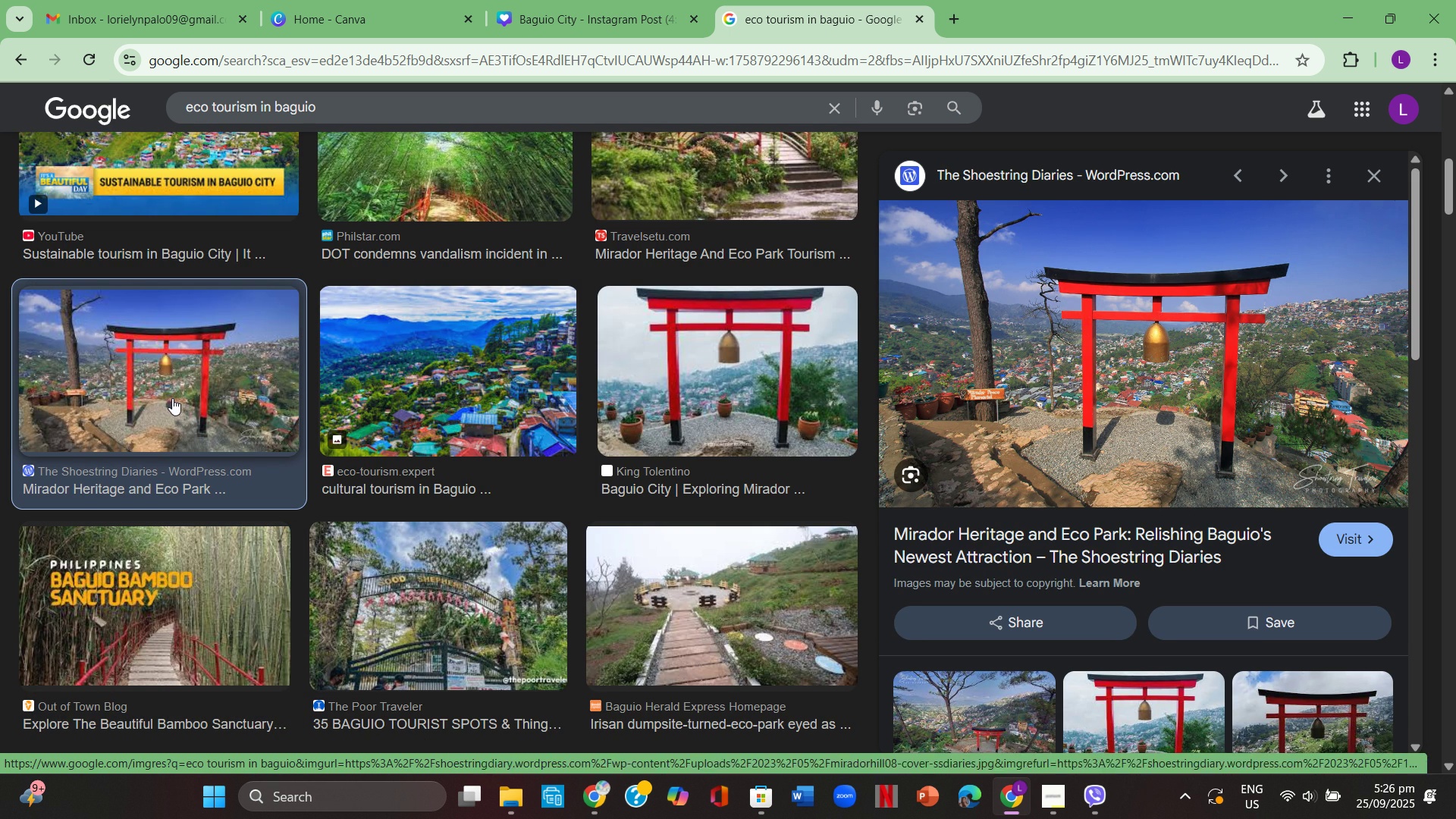 
left_click([93, 163])
 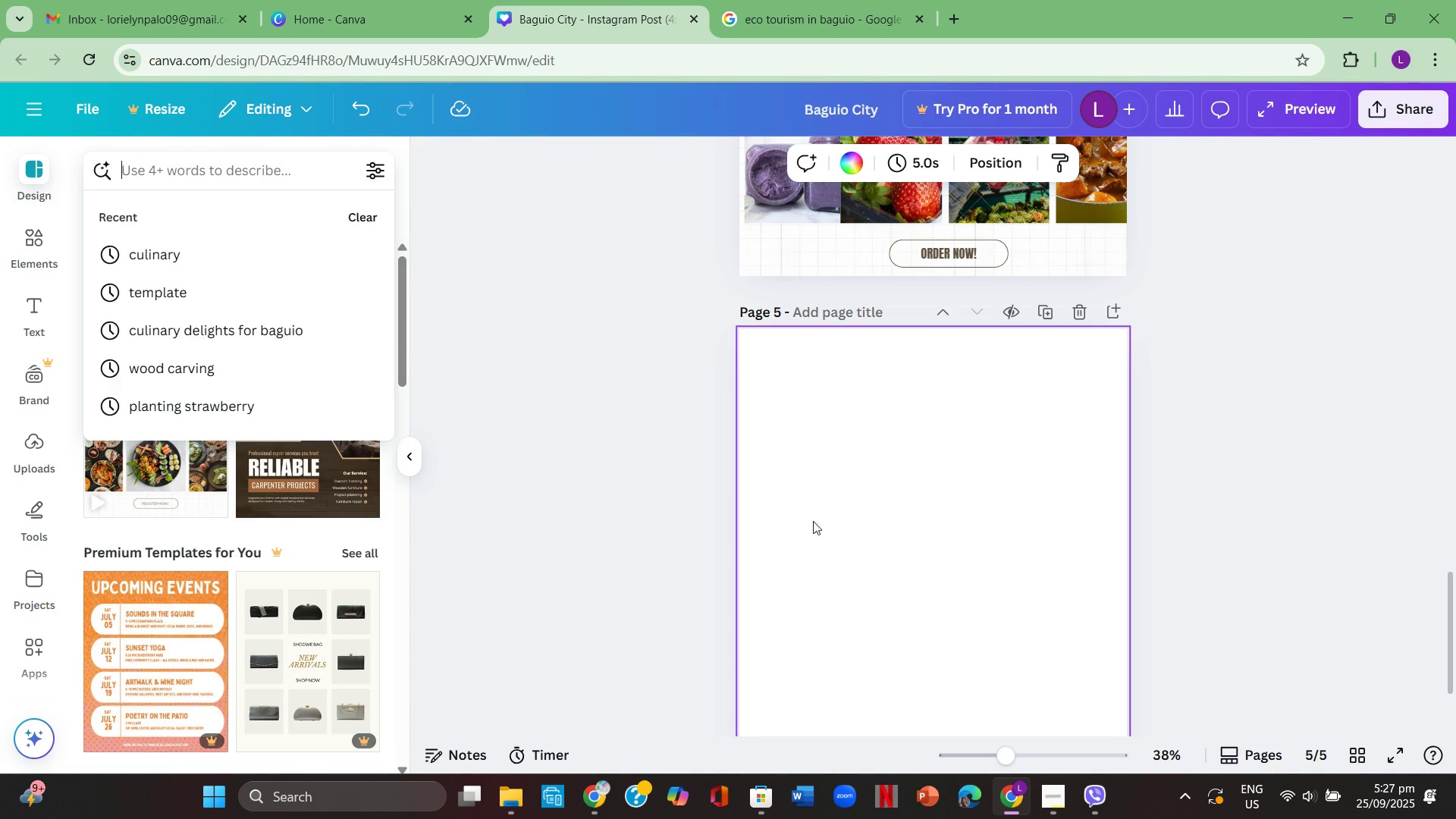 
type(mirador heritage park)
 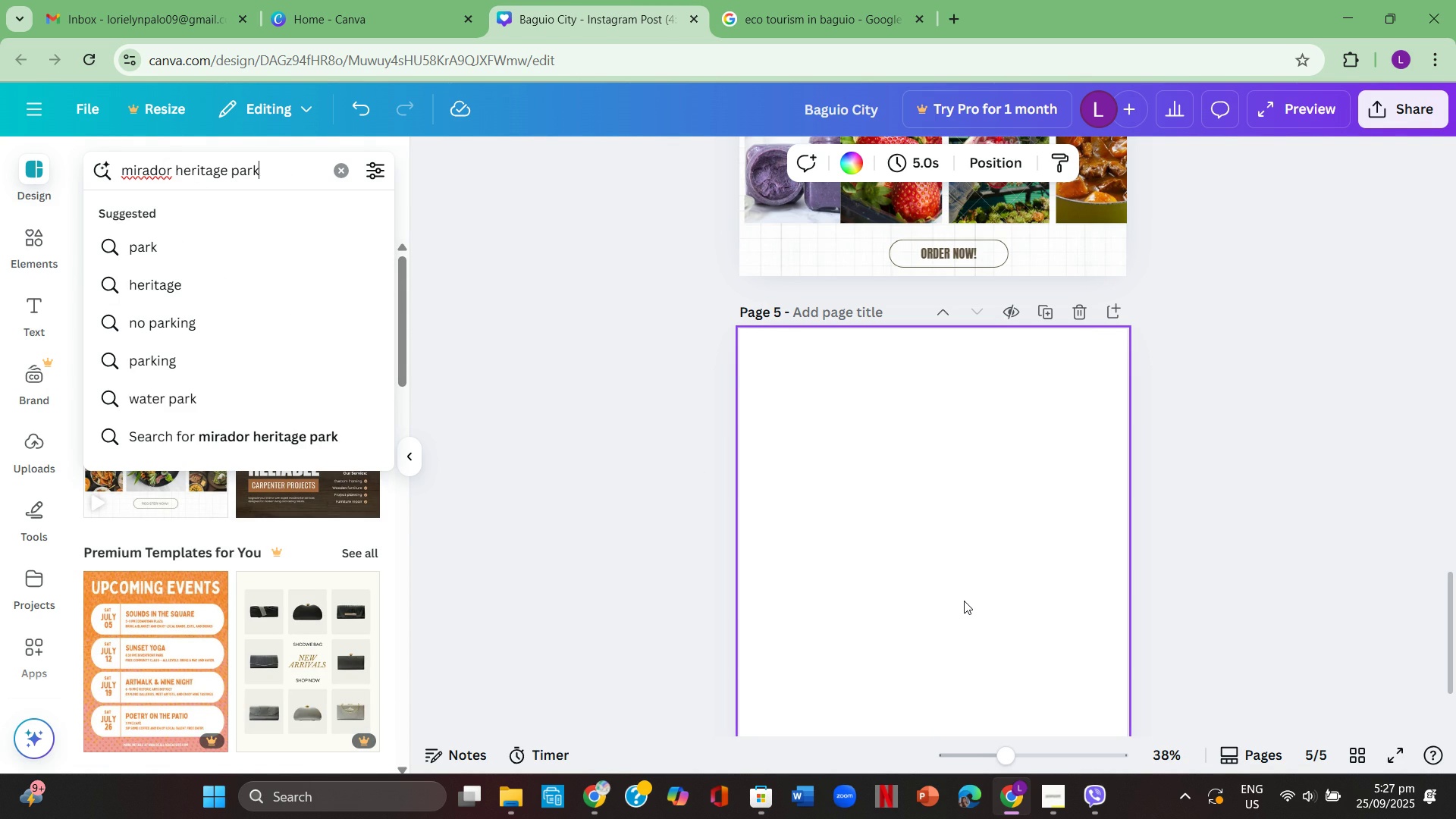 
key(Enter)
 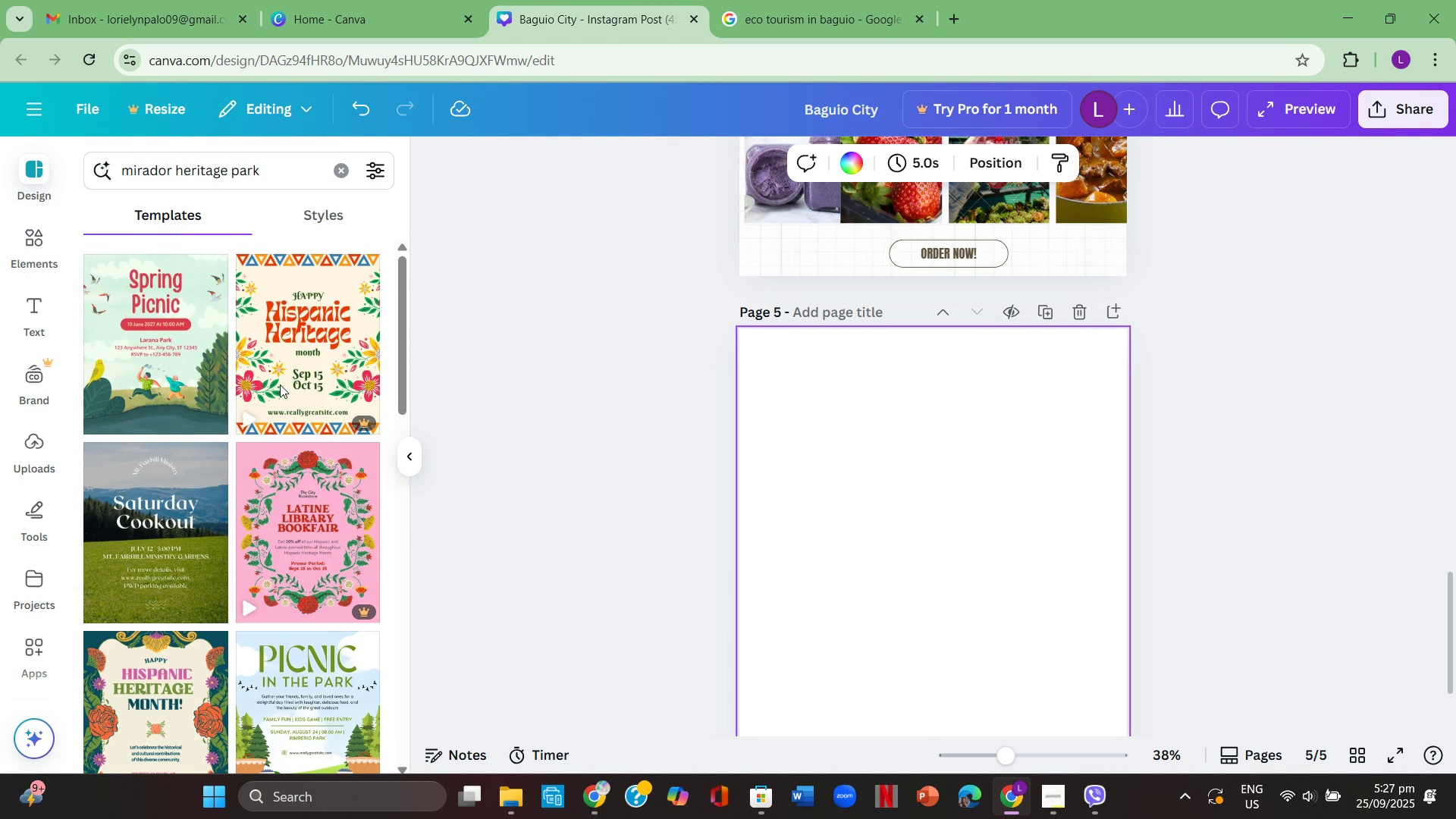 
scroll: coordinate [271, 397], scroll_direction: down, amount: 10.0
 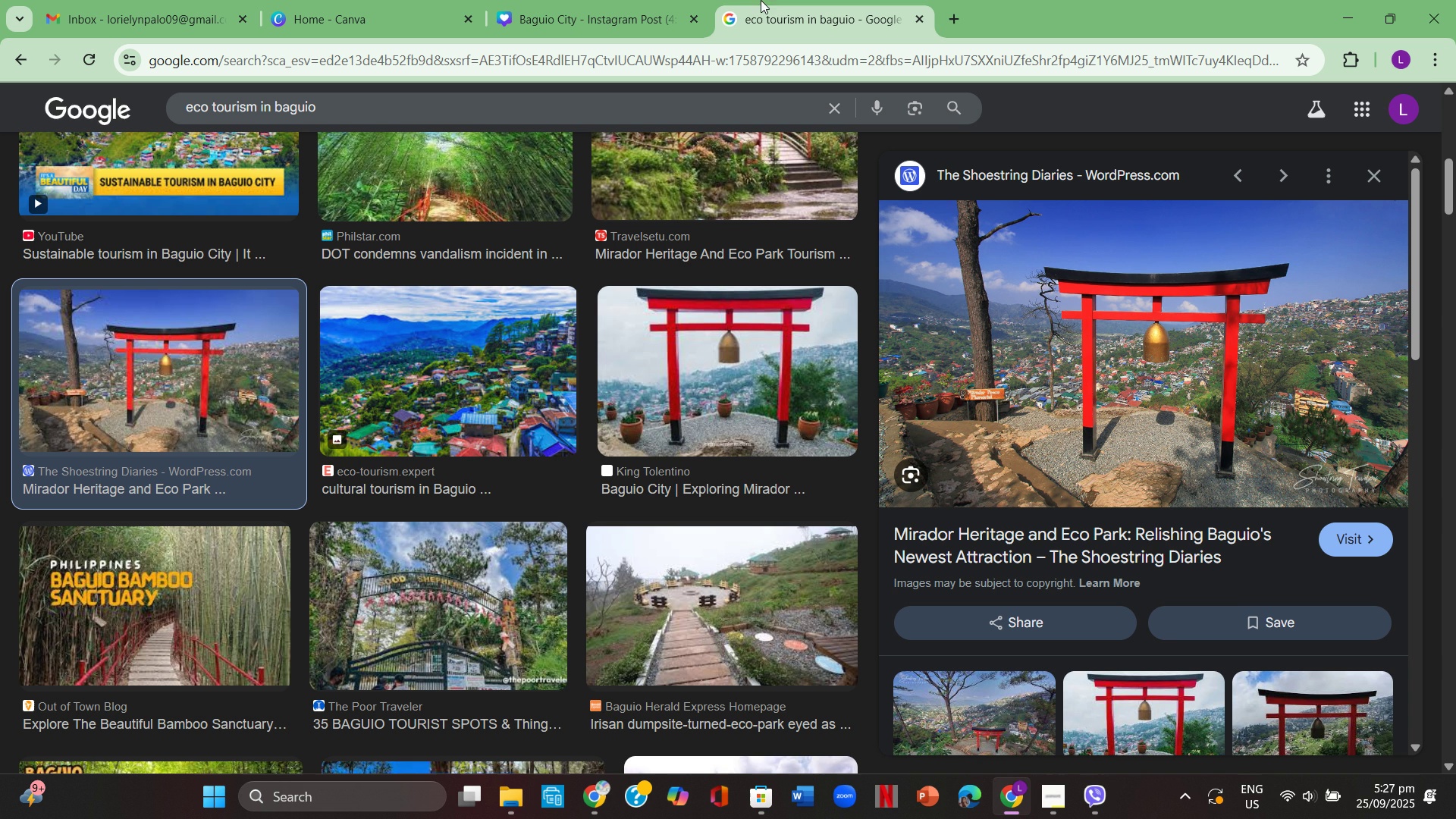 
left_click([761, 0])
 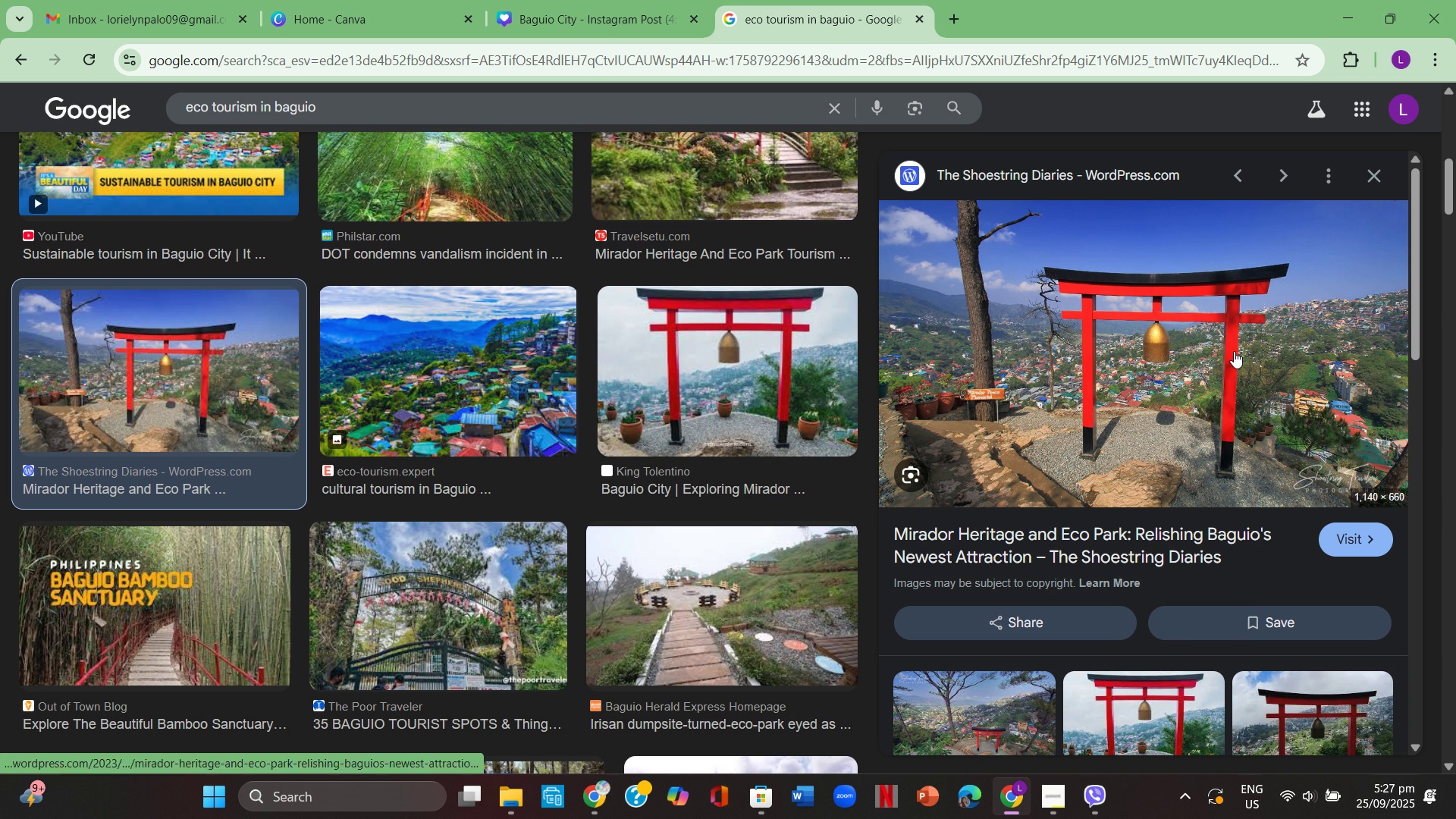 
right_click([1234, 351])
 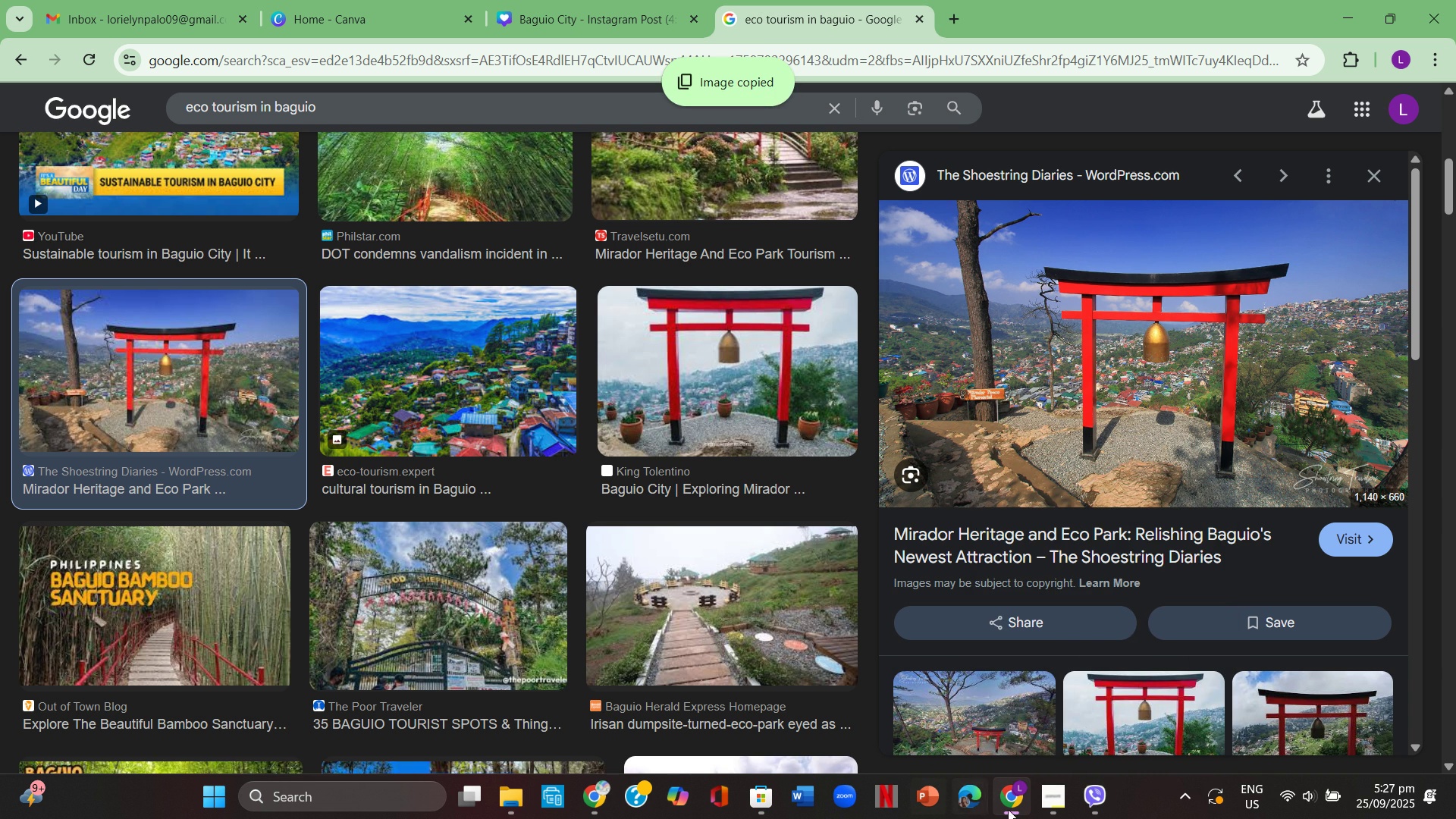 
left_click([560, 0])
 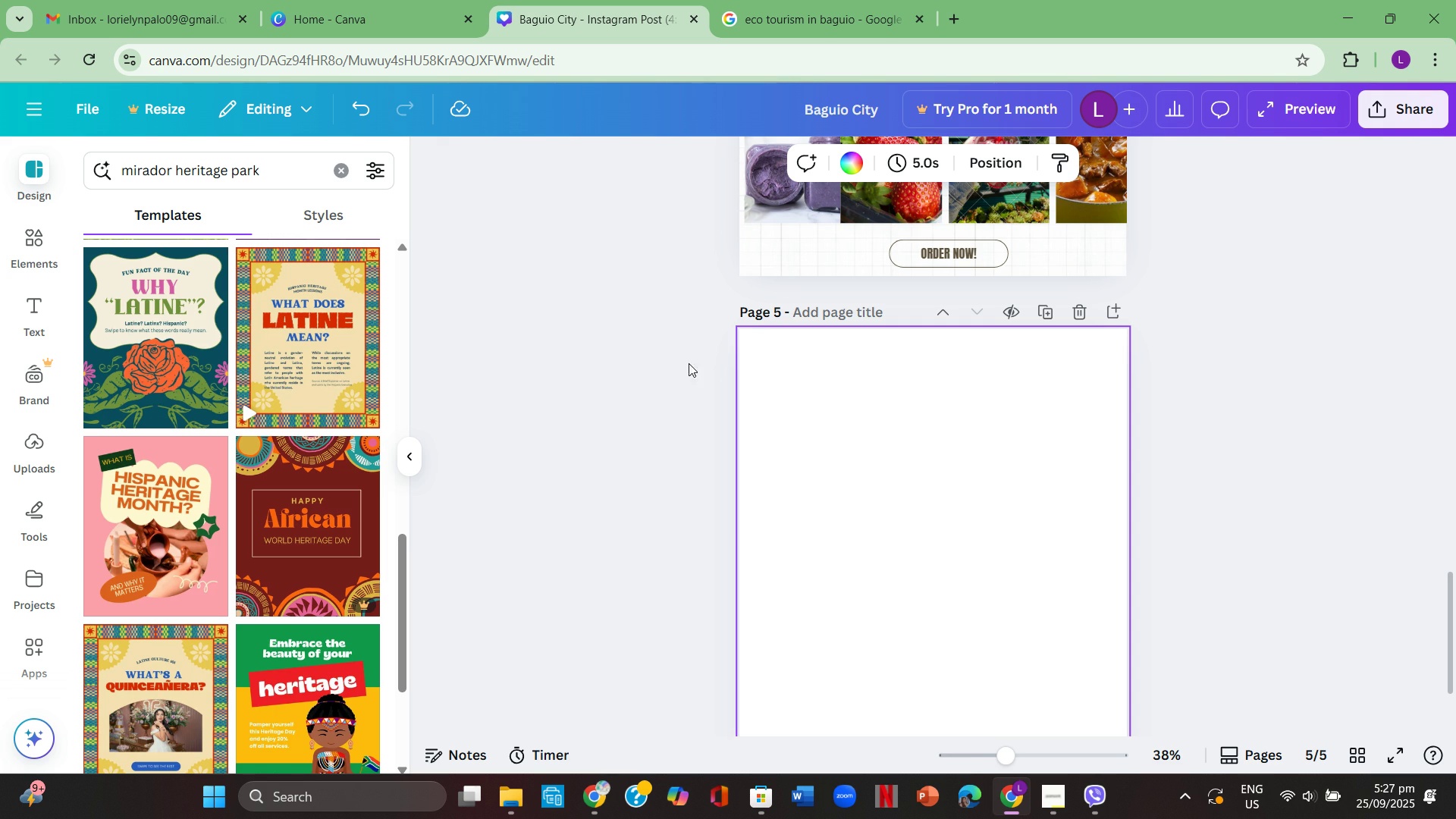 
scroll: coordinate [1270, 445], scroll_direction: down, amount: 4.0
 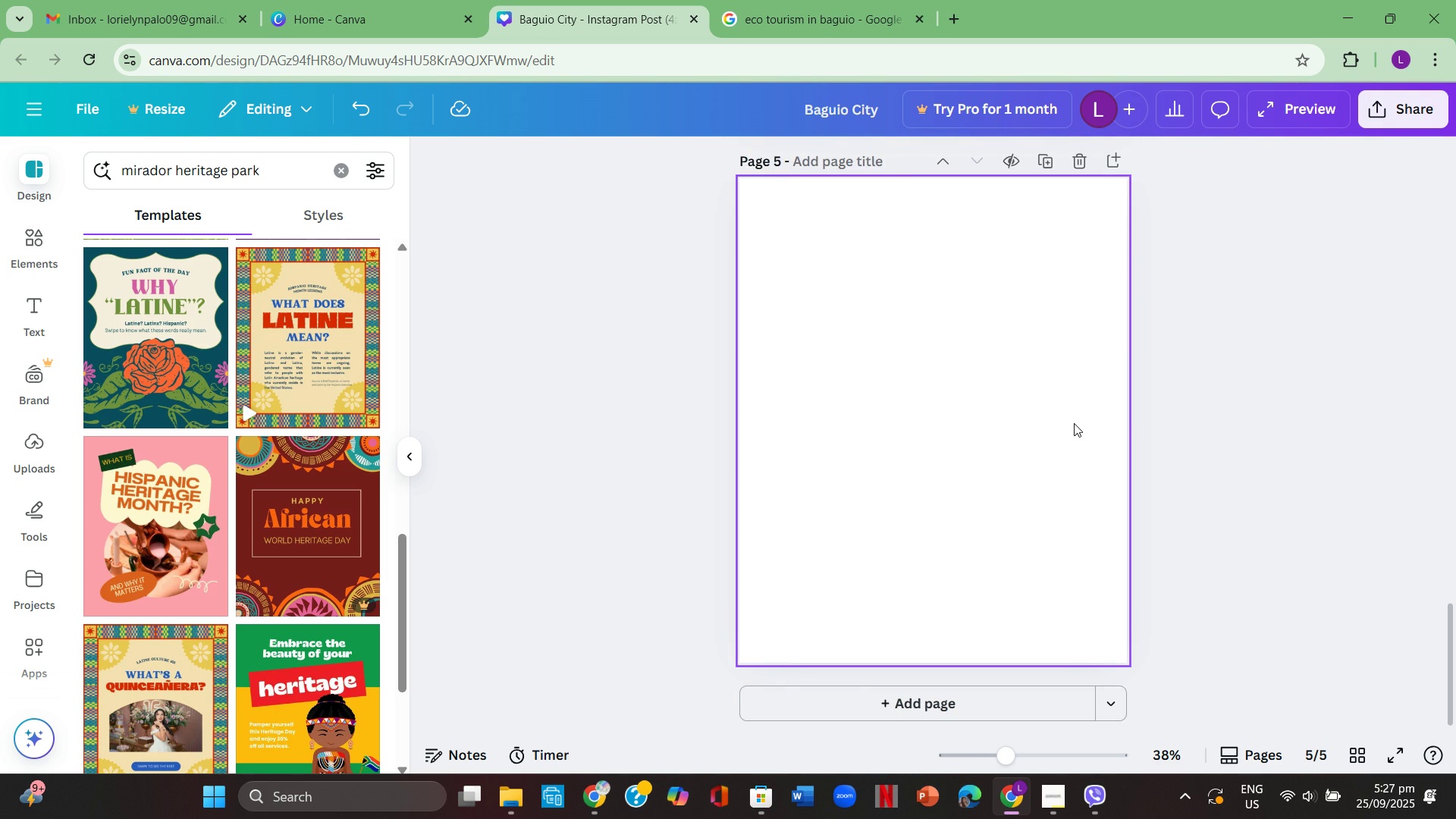 
left_click([1074, 425])
 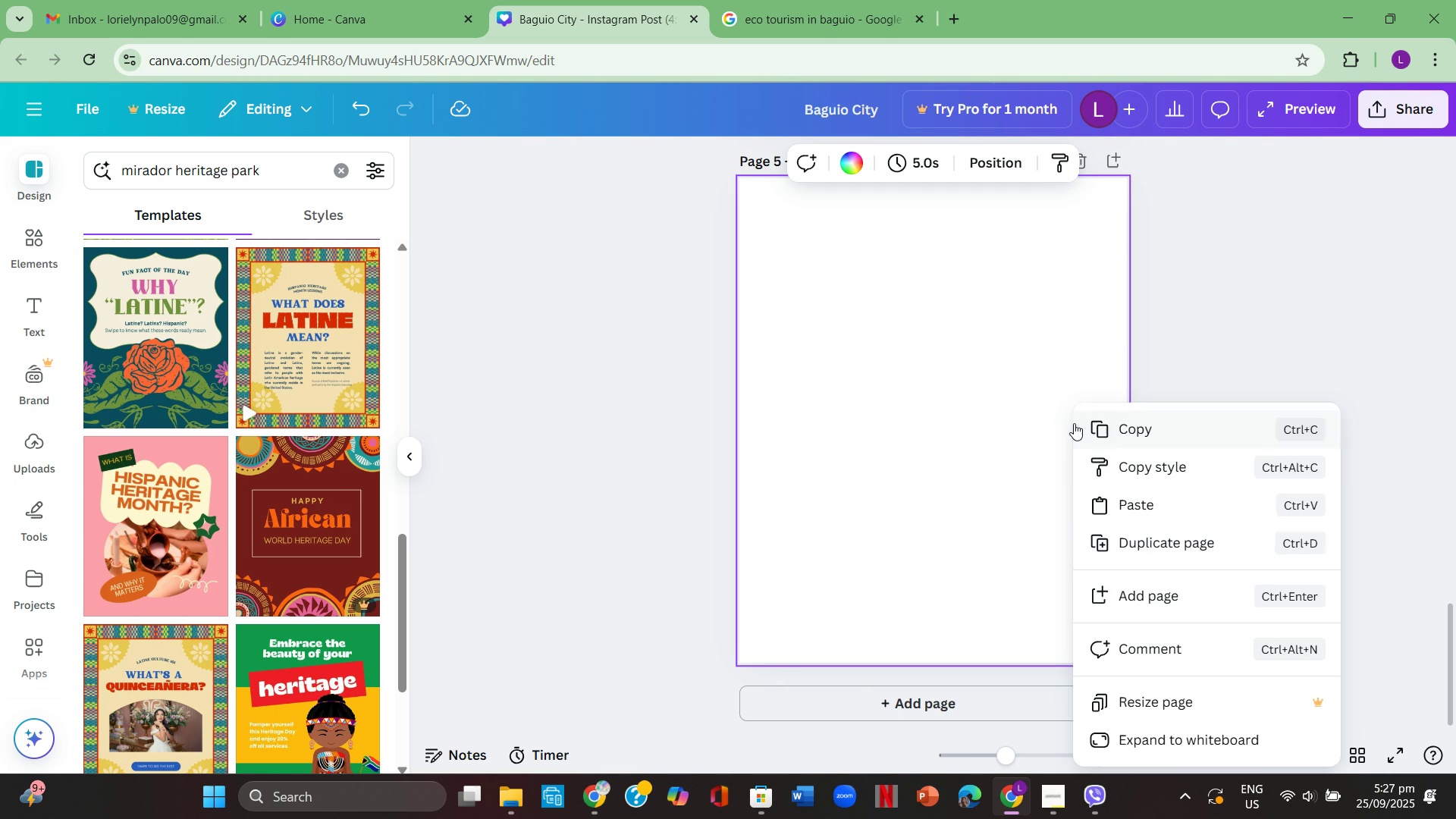 
right_click([1074, 423])
 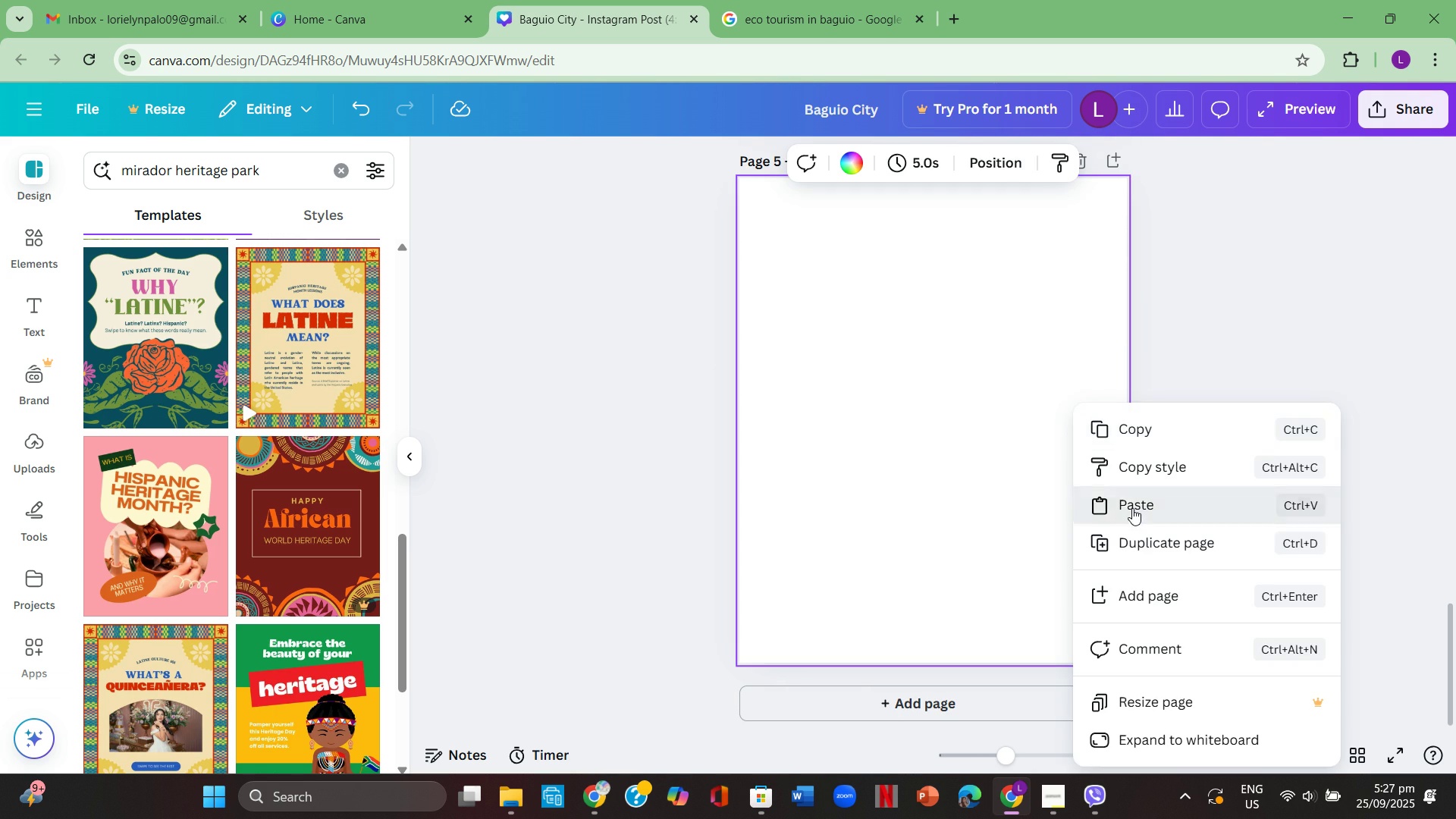 
left_click([1132, 508])
 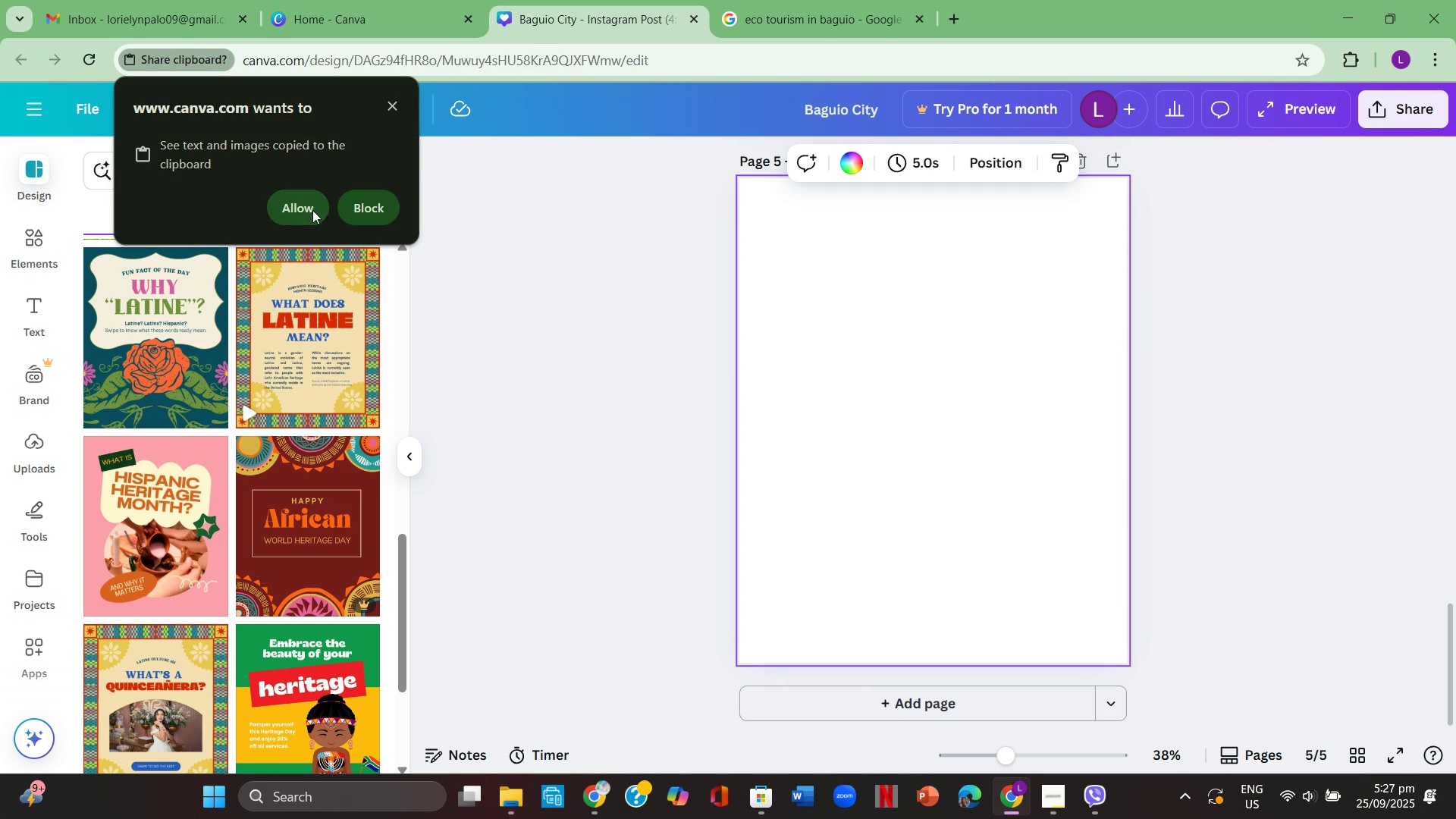 
left_click([310, 209])
 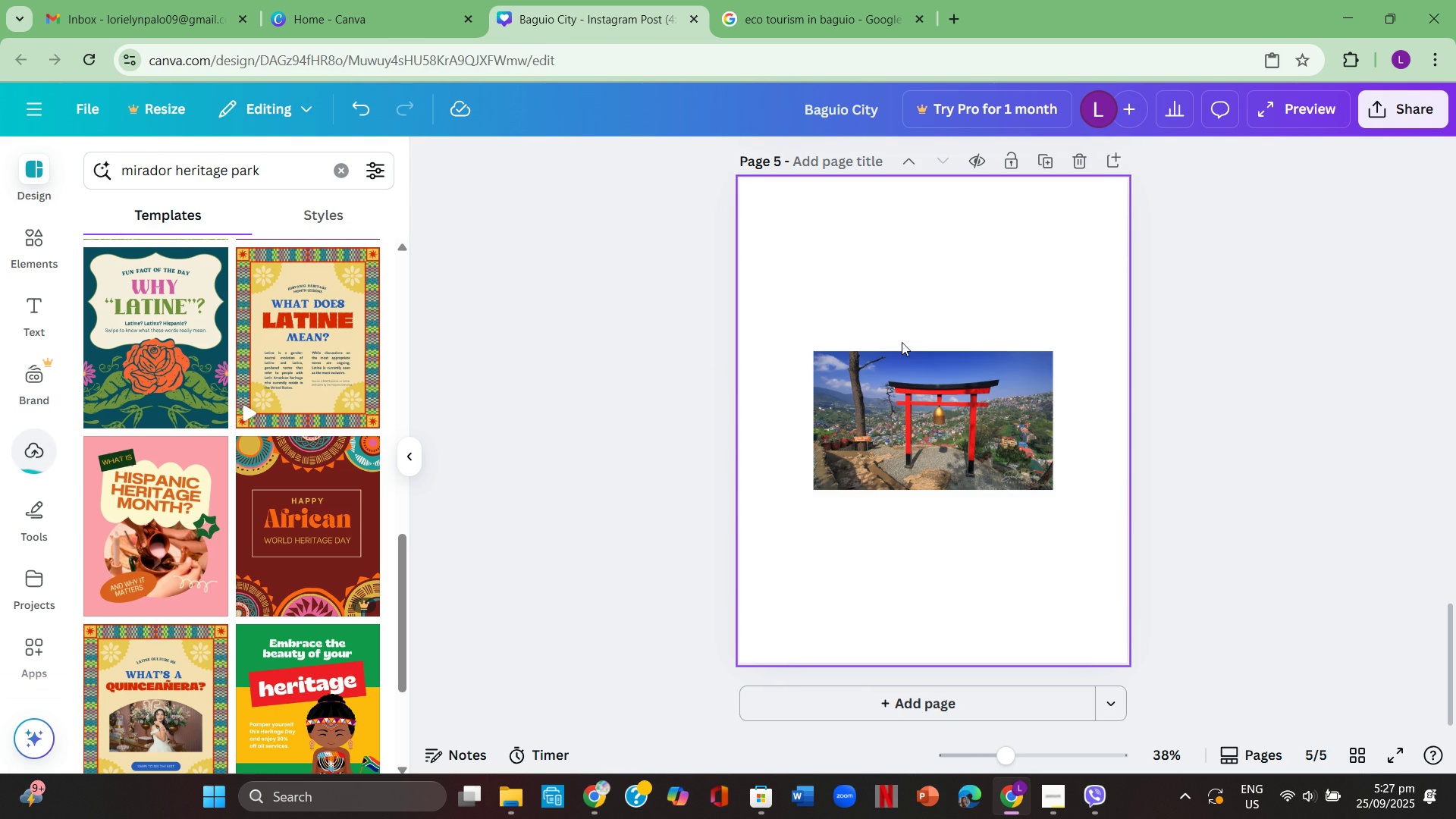 
left_click([940, 416])